 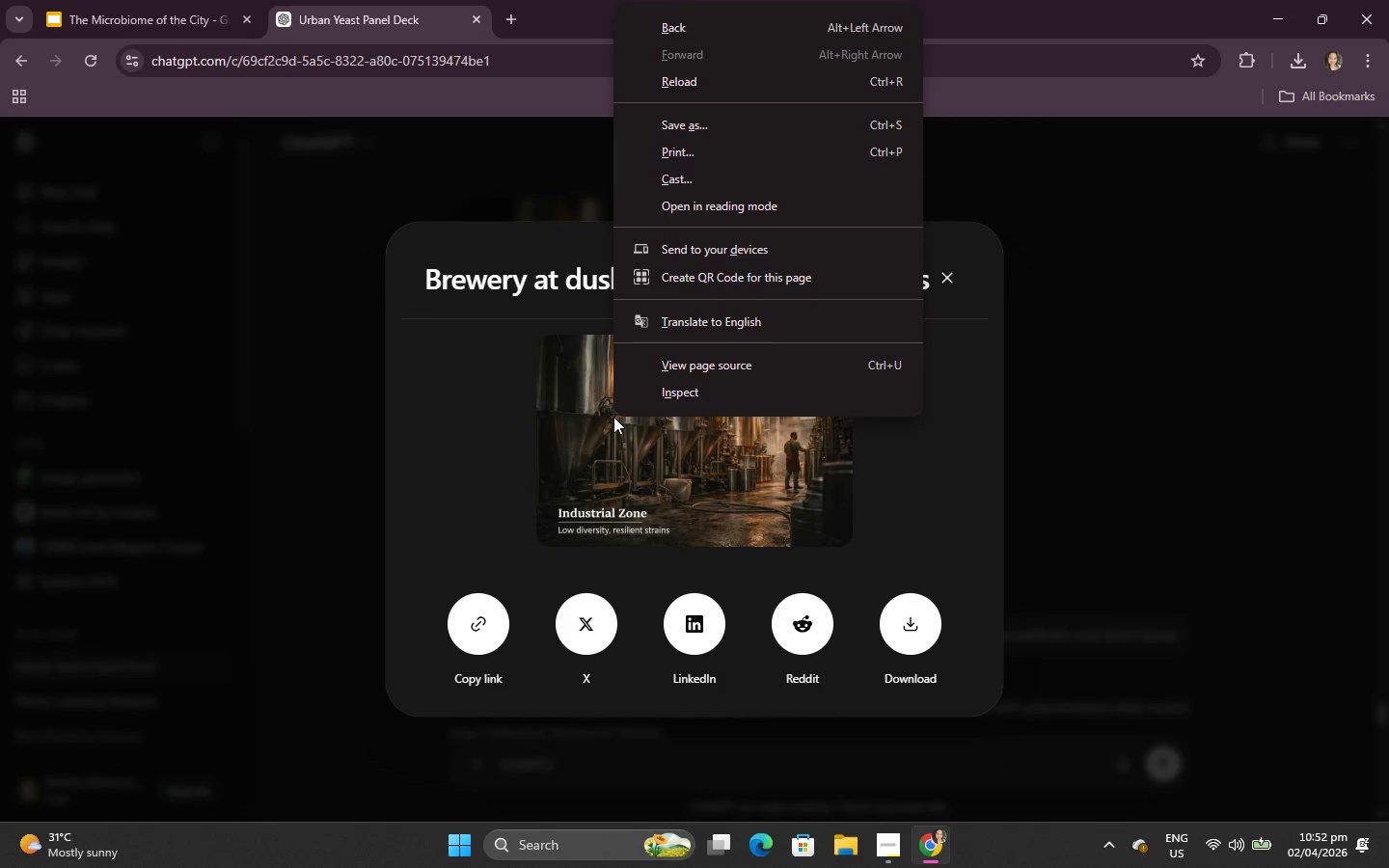 
left_click([329, 309])
 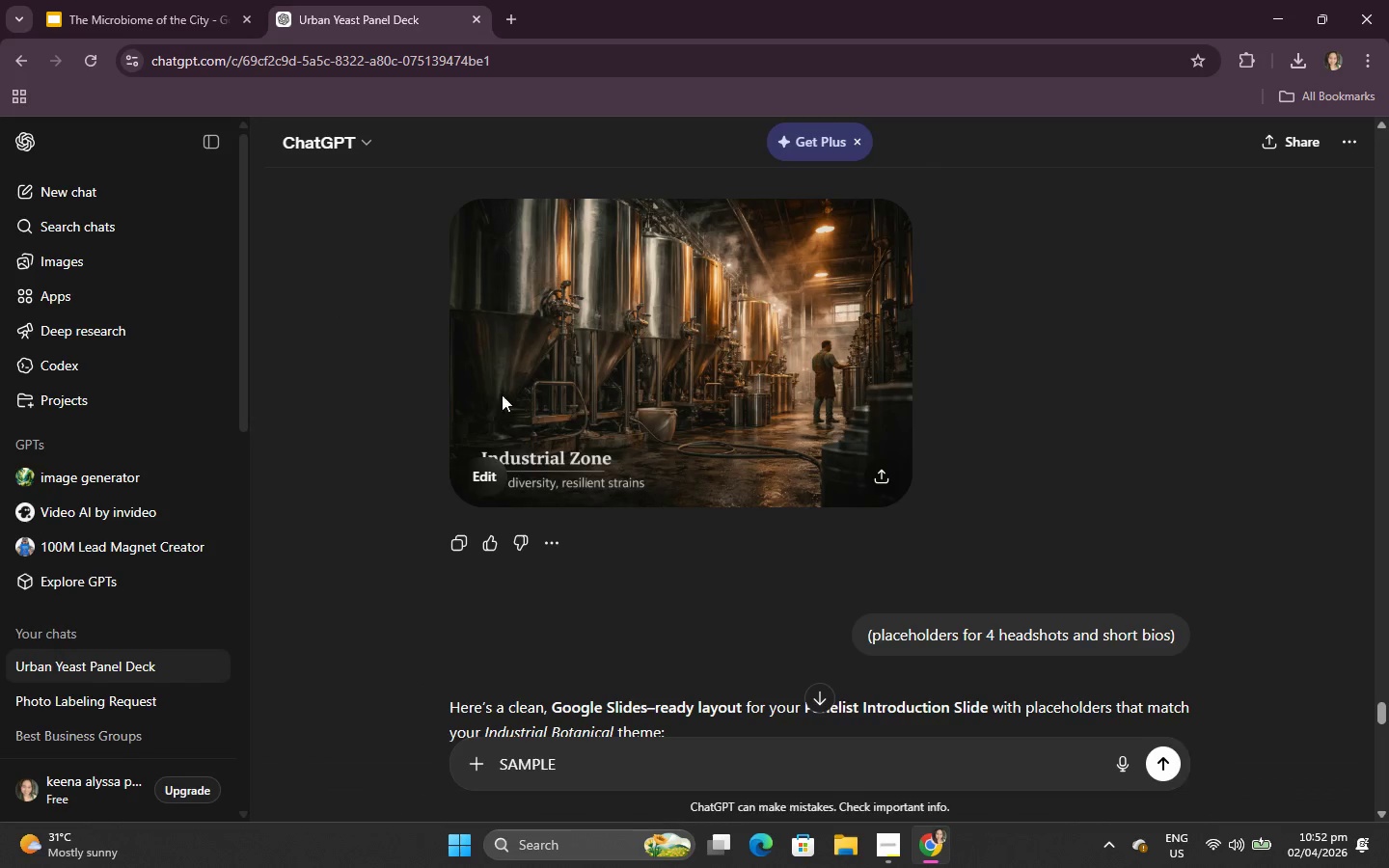 
right_click([530, 374])
 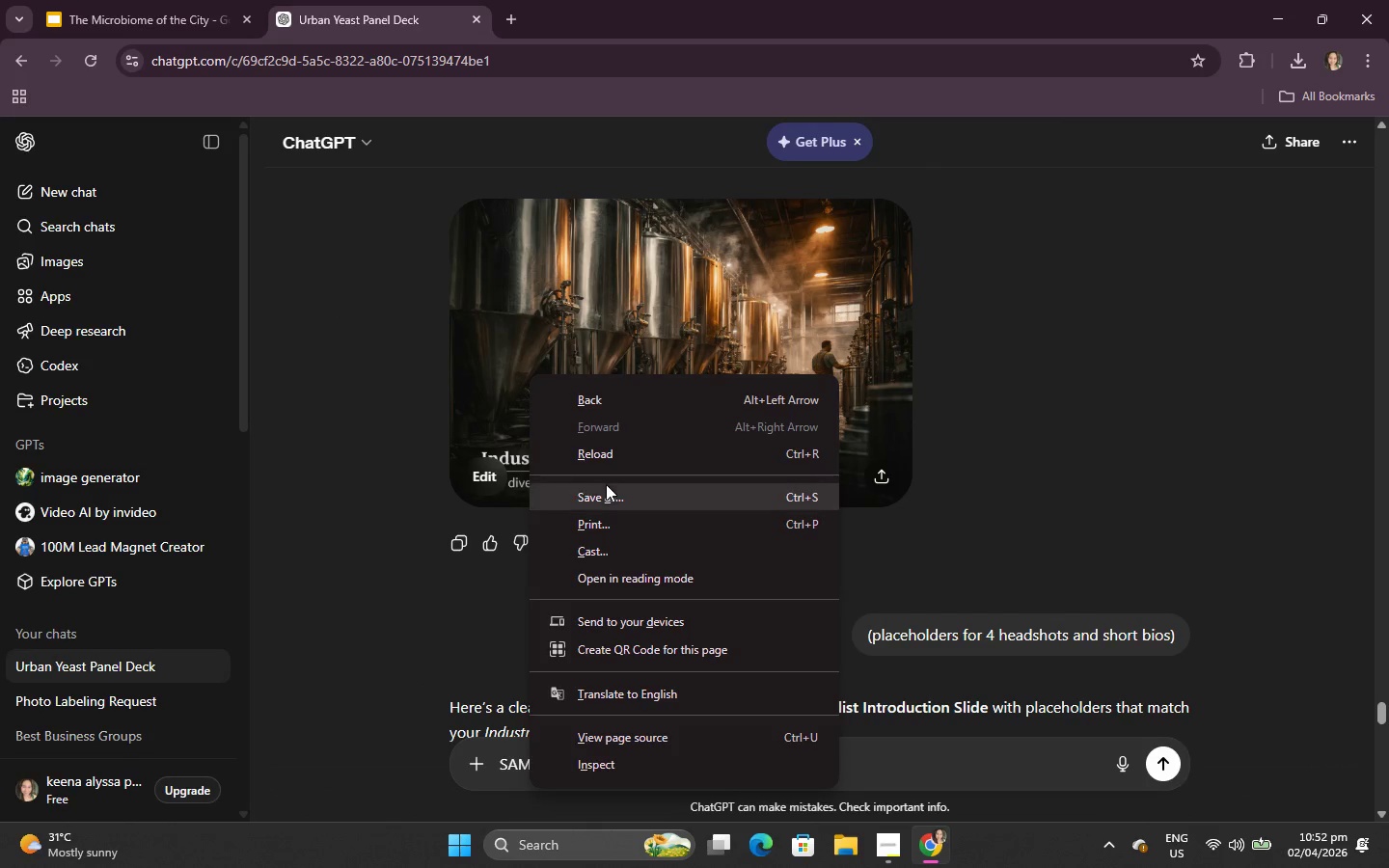 
right_click([727, 280])
 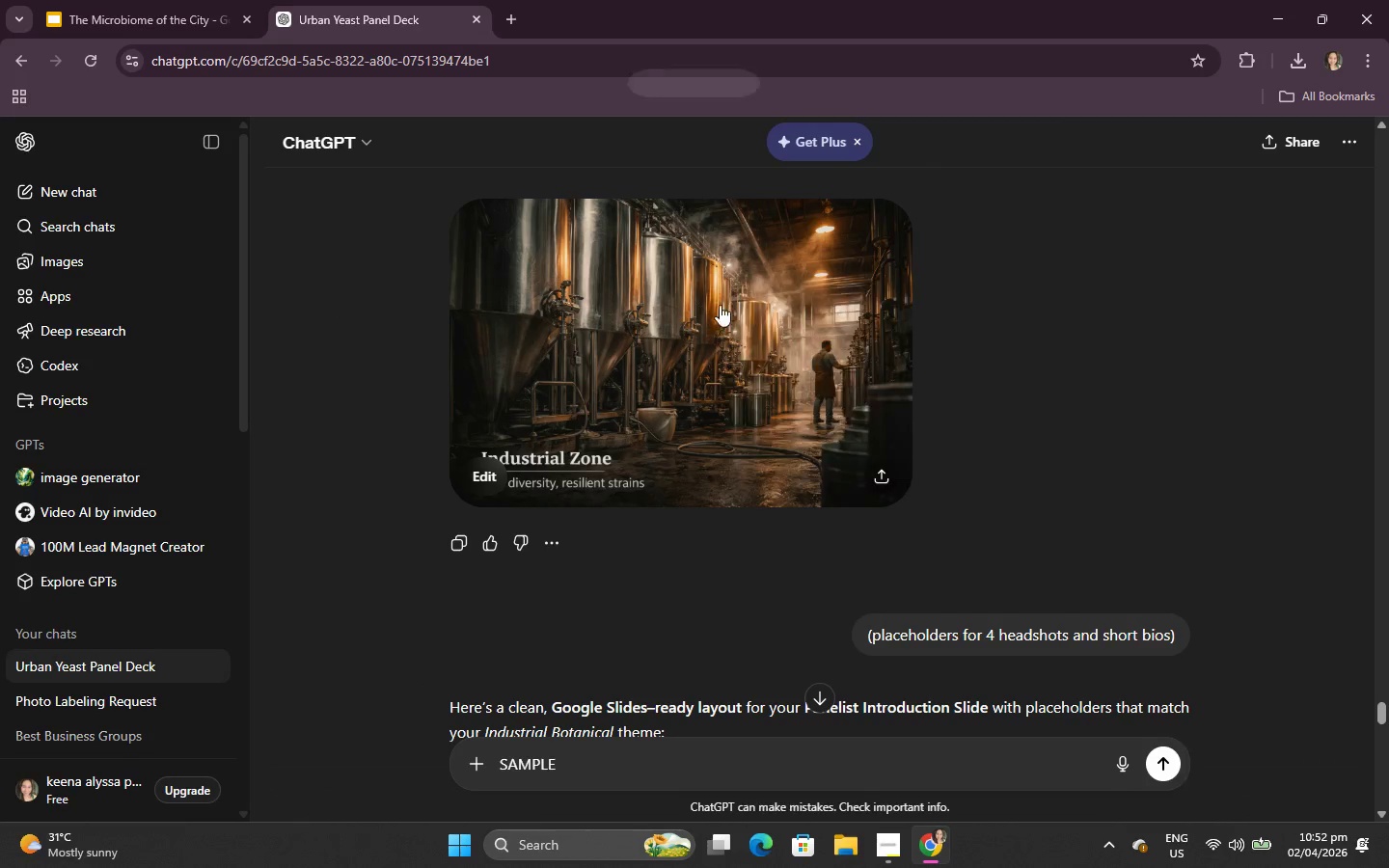 
double_click([78, 0])
 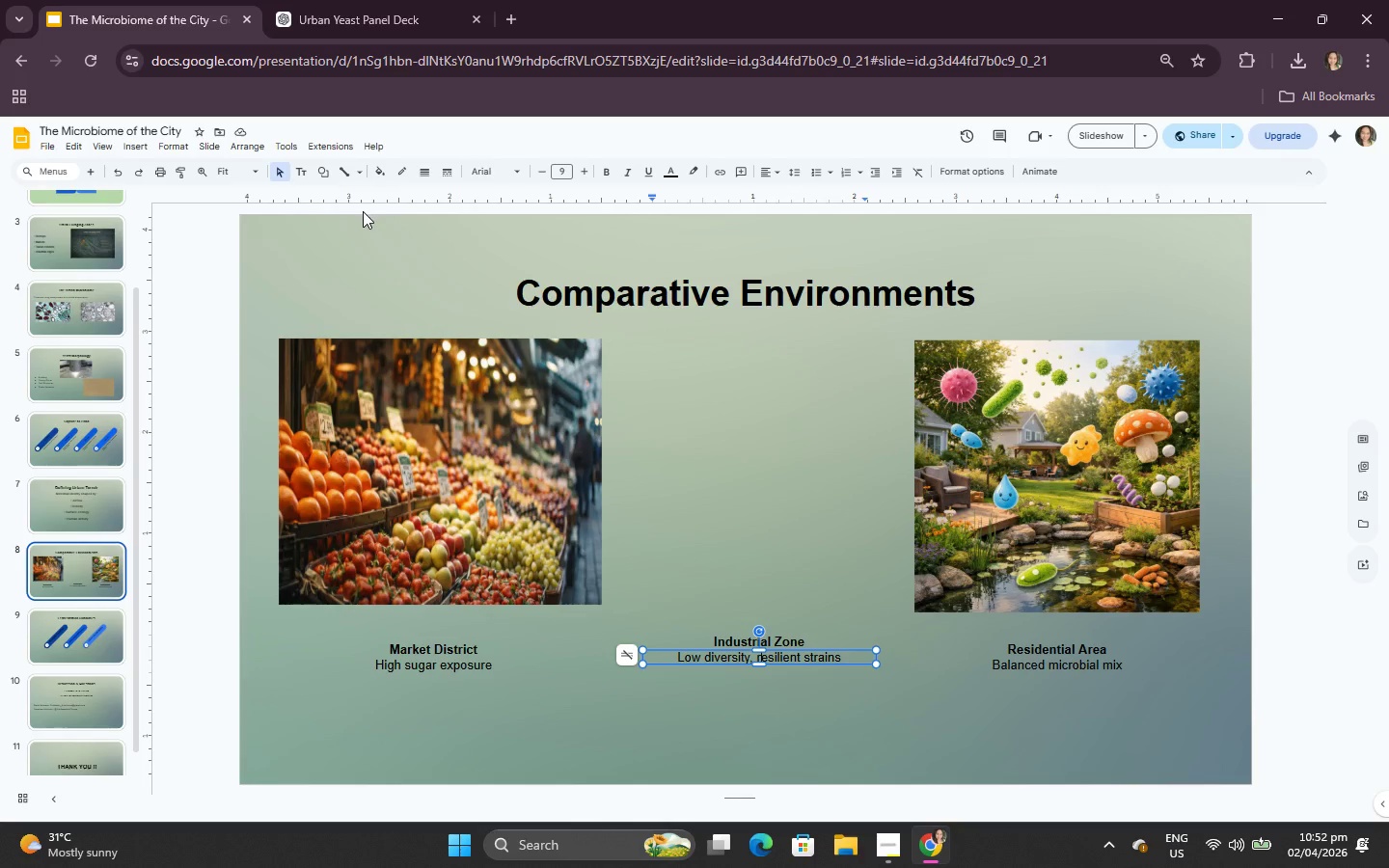 
key(Control+V)
 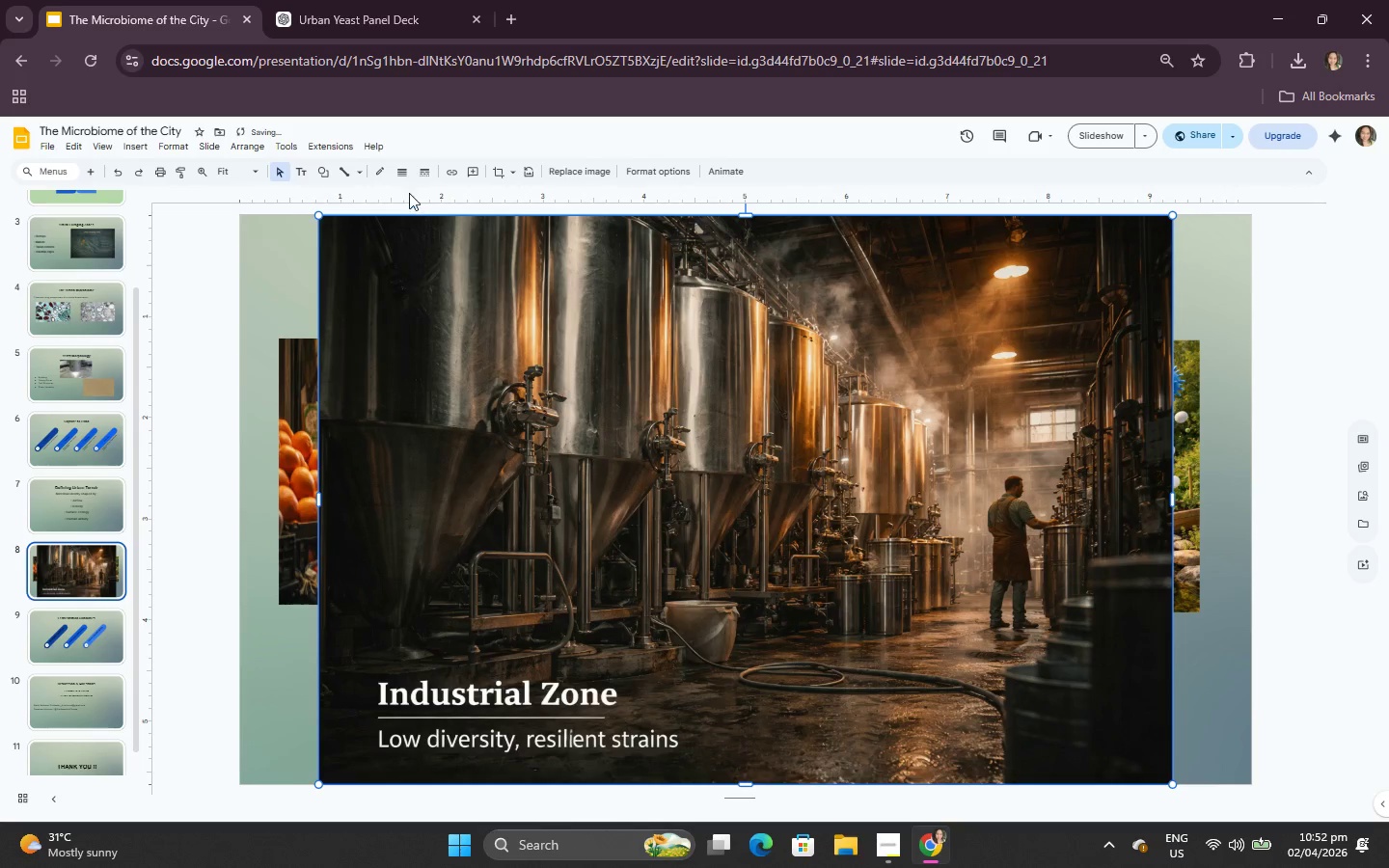 
left_click([503, 164])
 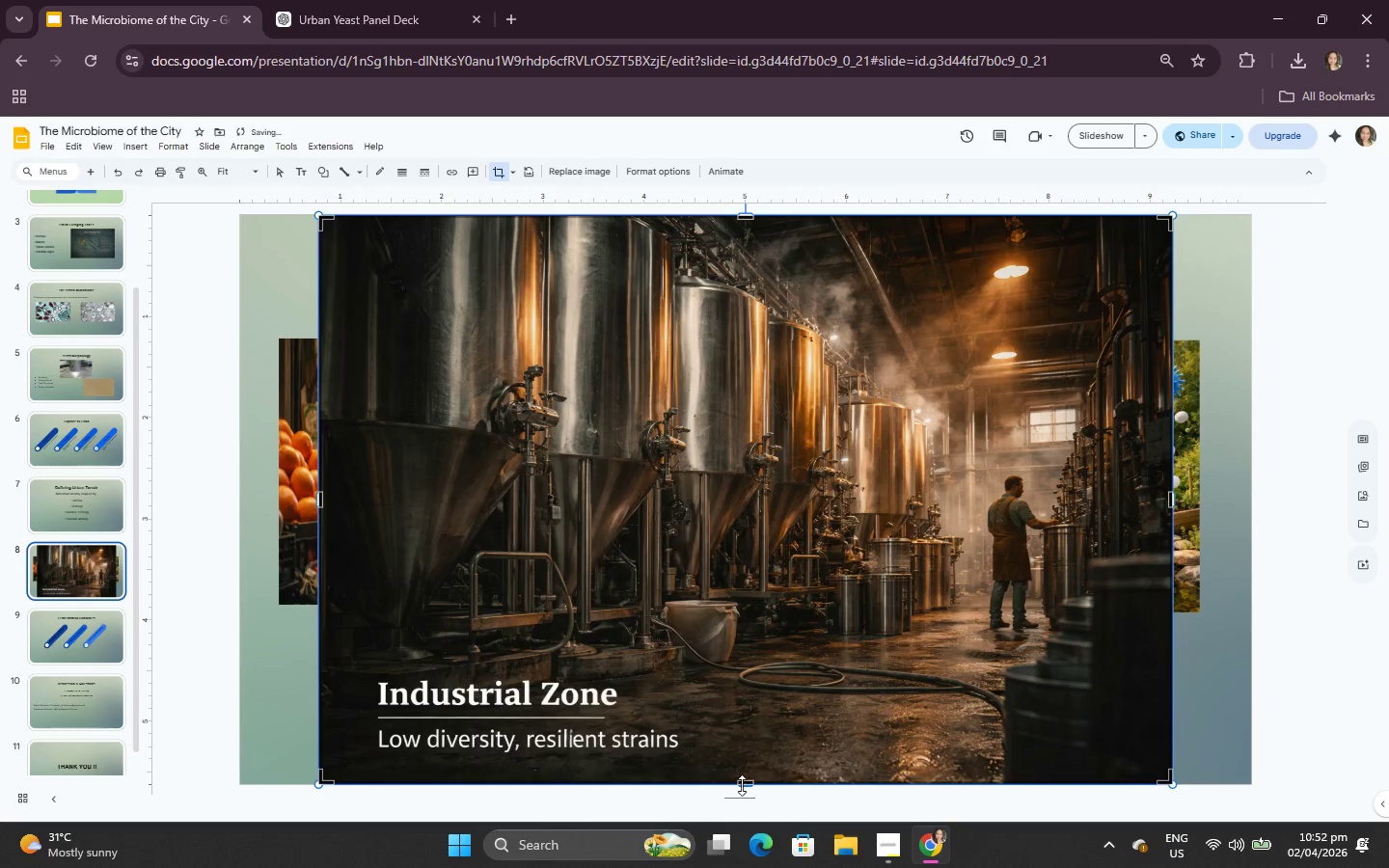 
left_click_drag(start_coordinate=[743, 785], to_coordinate=[742, 677])
 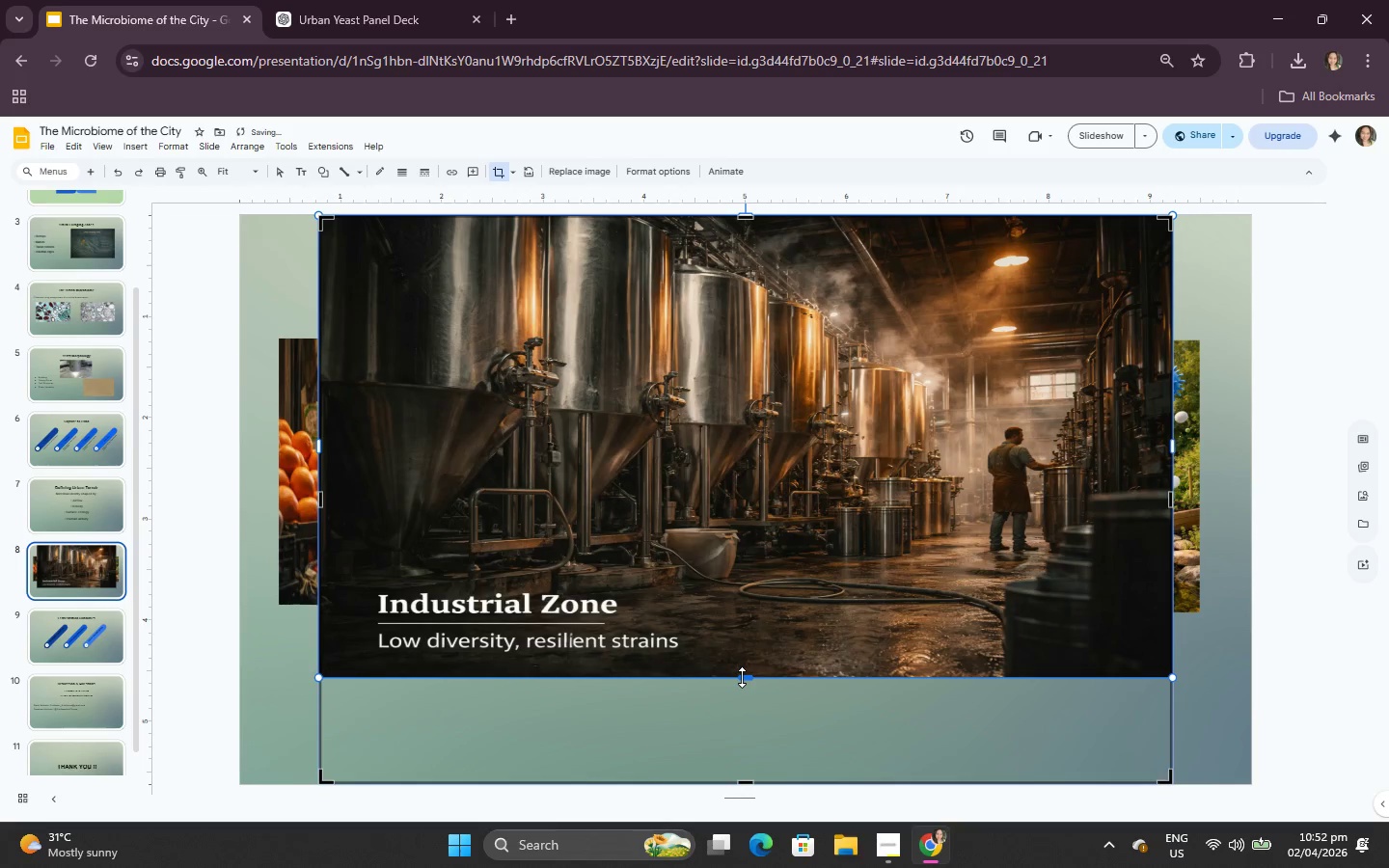 
left_click([742, 677])
 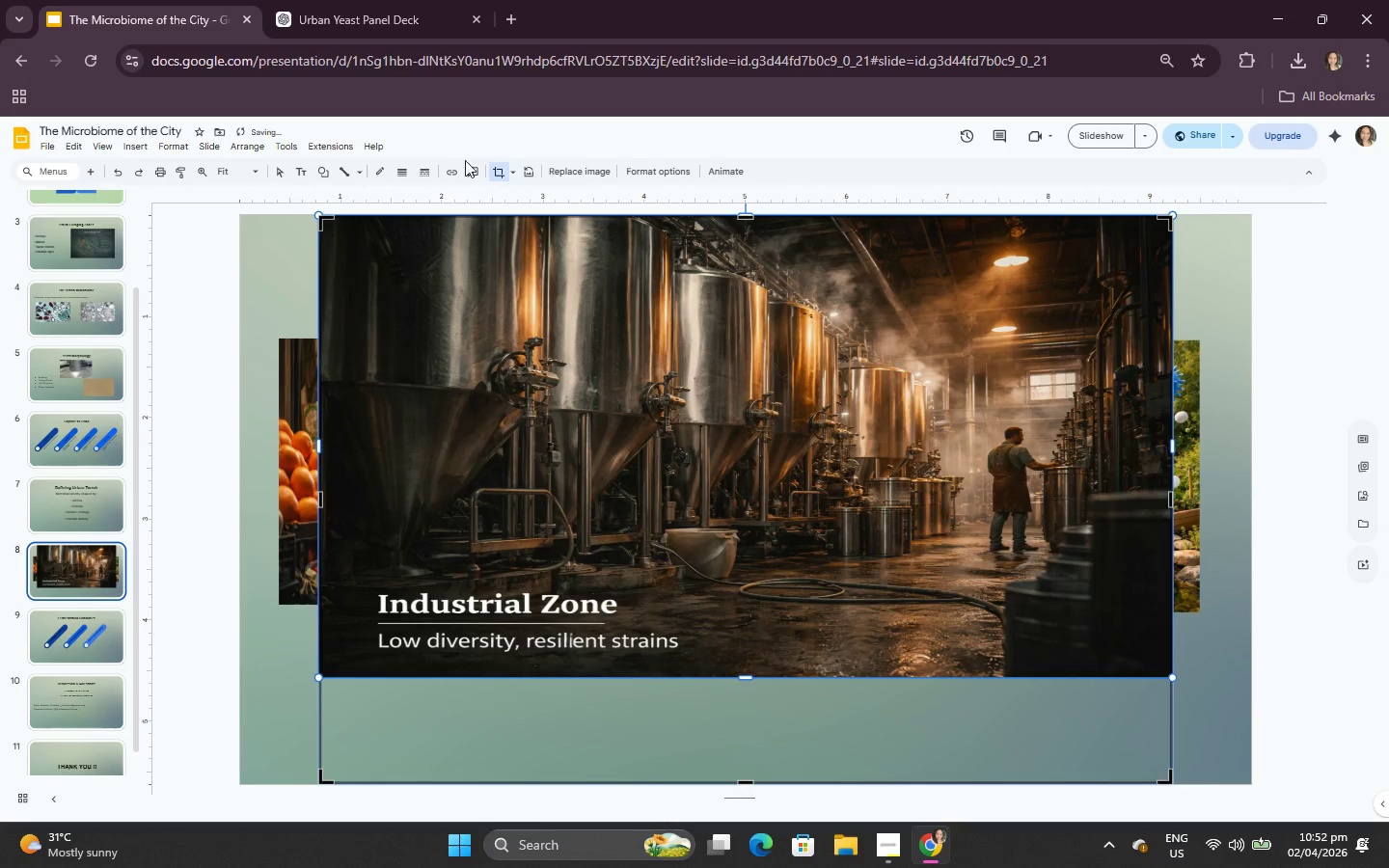 
left_click([499, 167])
 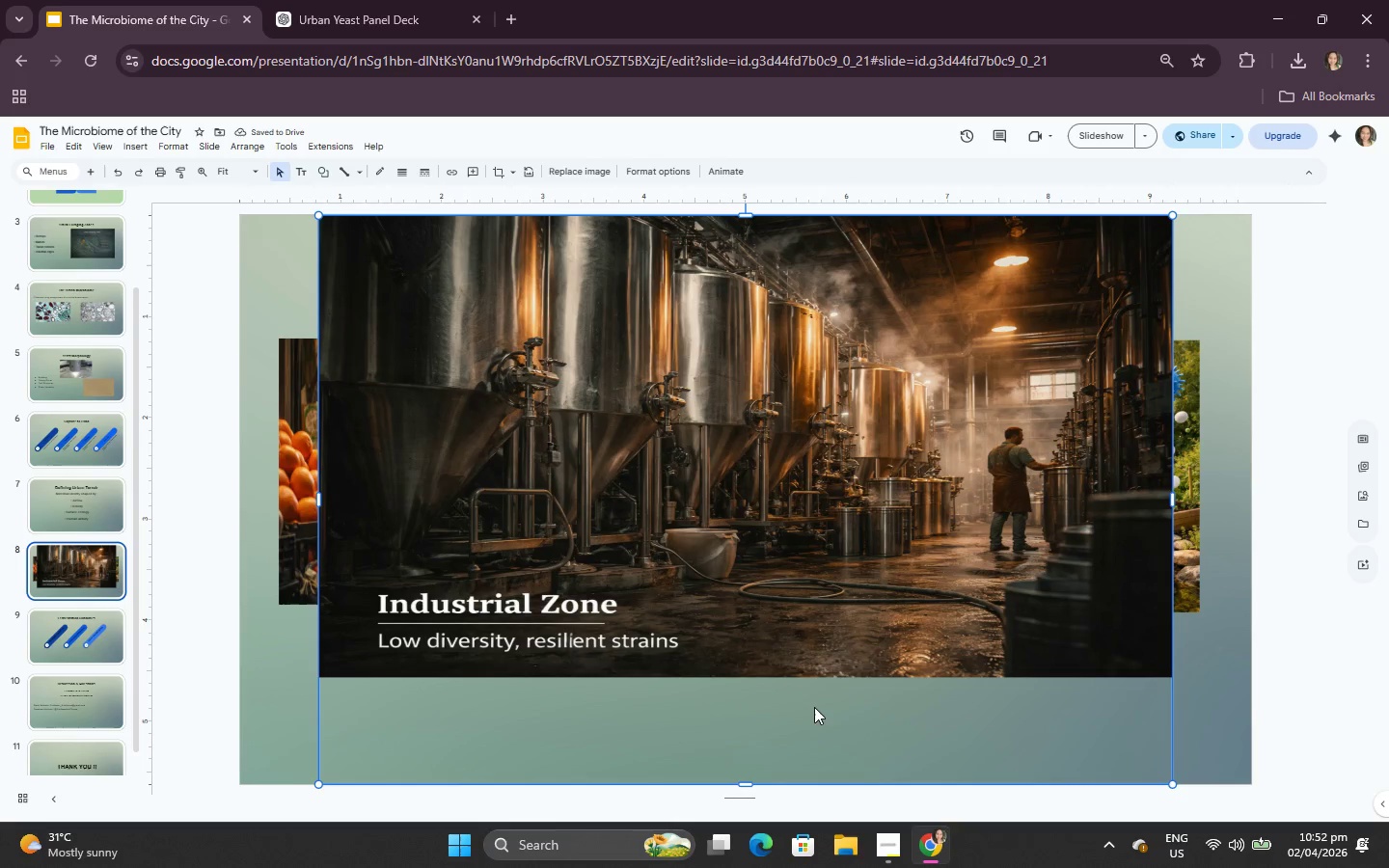 
left_click([770, 641])
 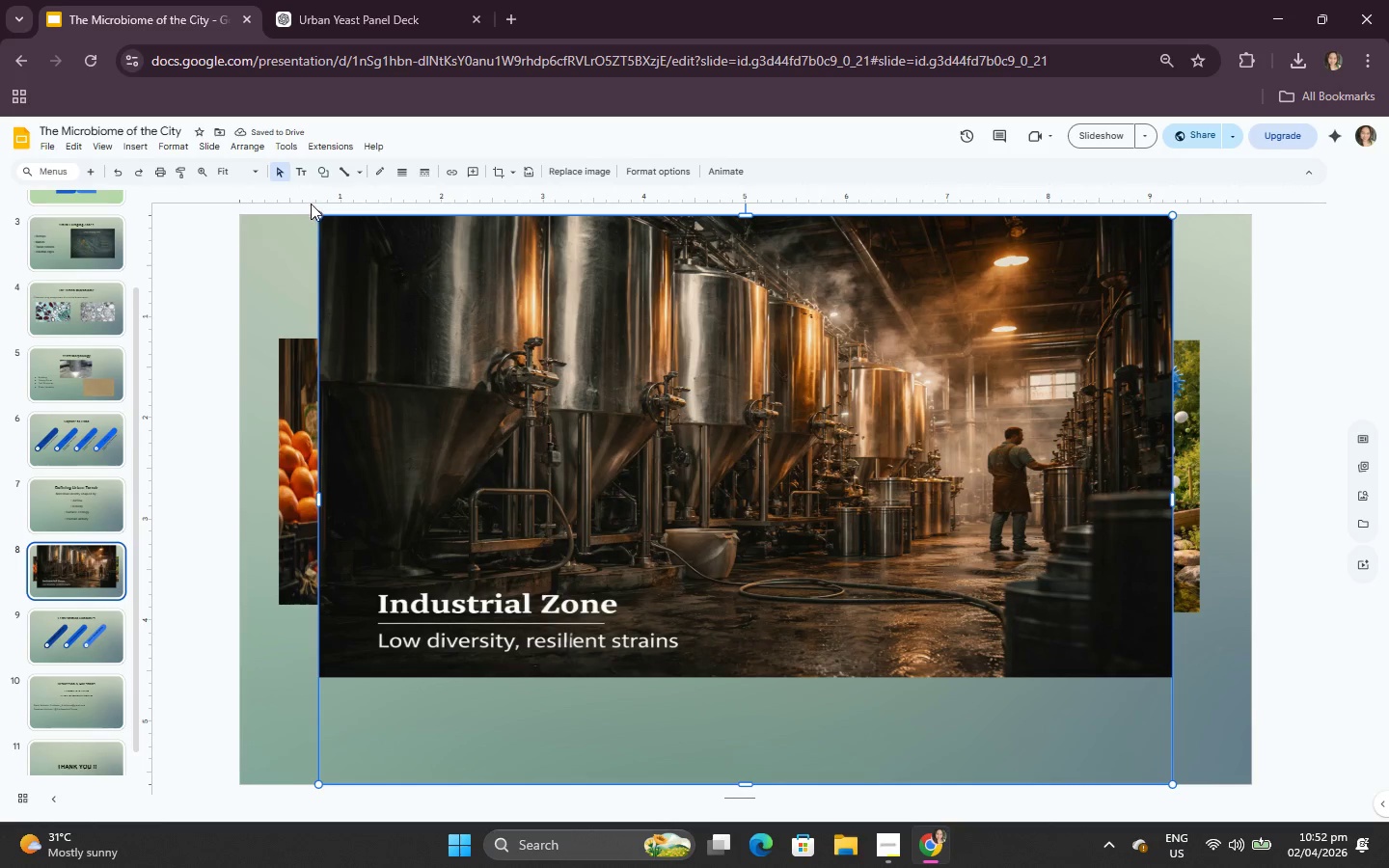 
left_click([321, 220])
 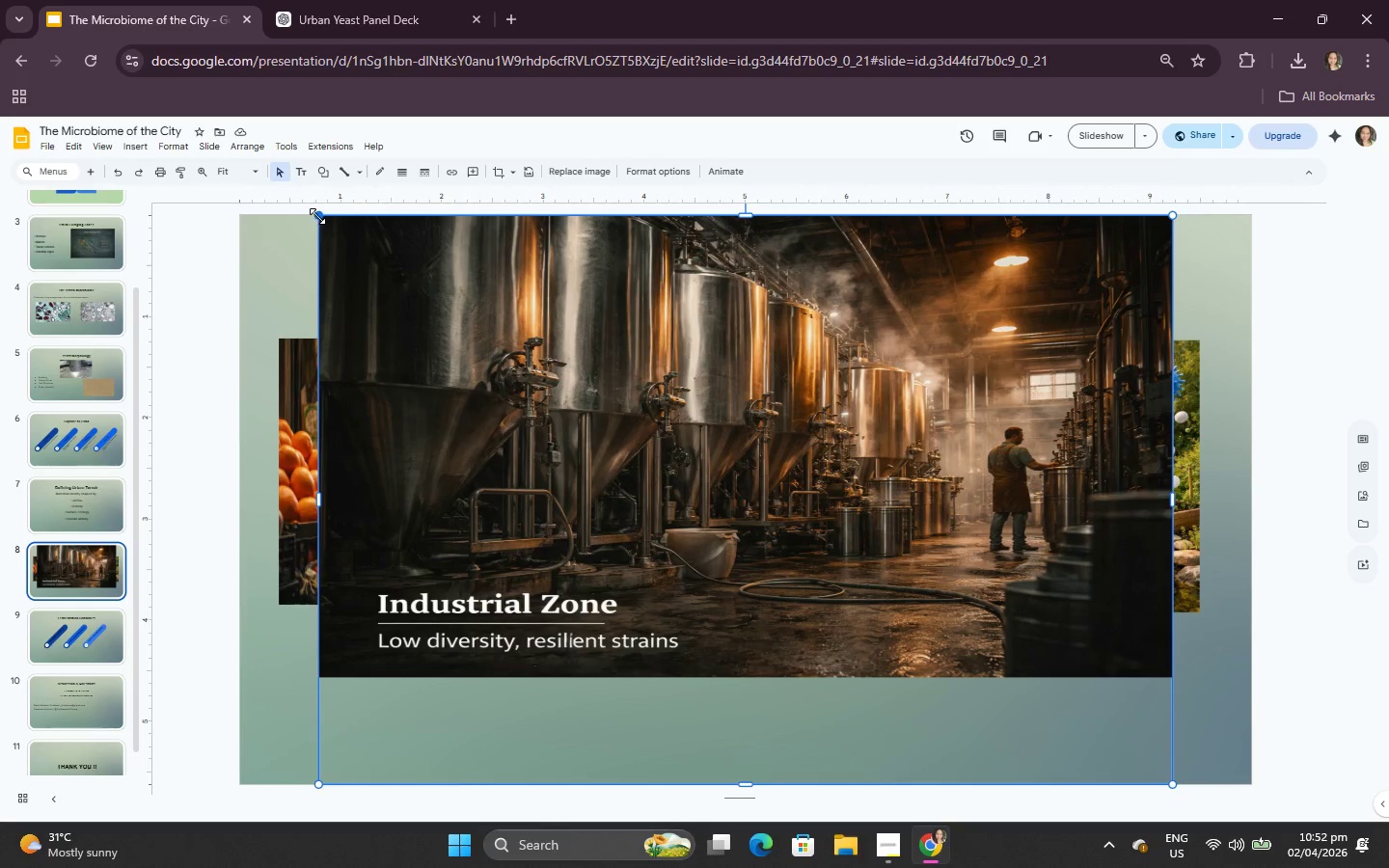 
left_click_drag(start_coordinate=[317, 216], to_coordinate=[581, 378])
 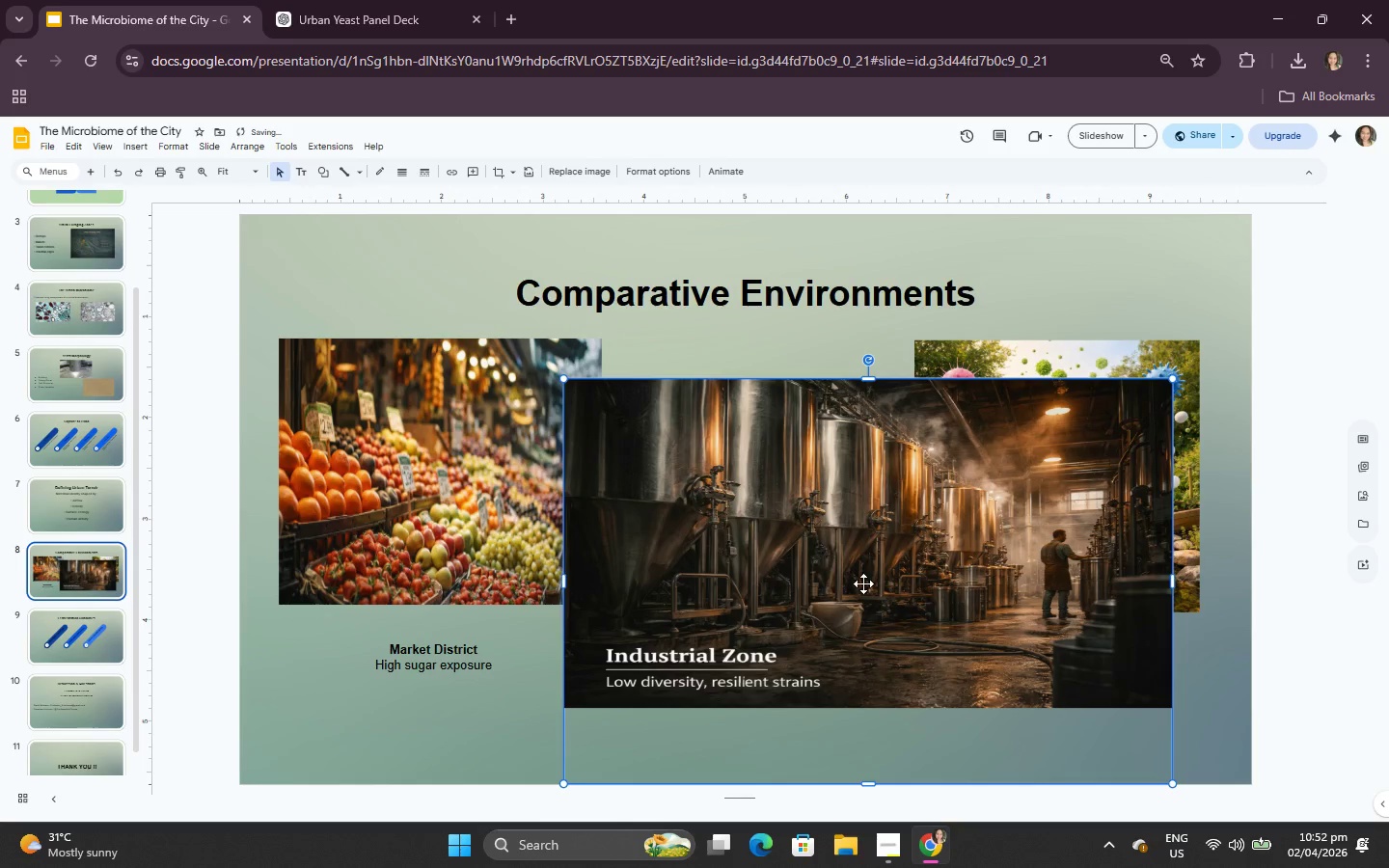 
left_click_drag(start_coordinate=[863, 583], to_coordinate=[745, 517])
 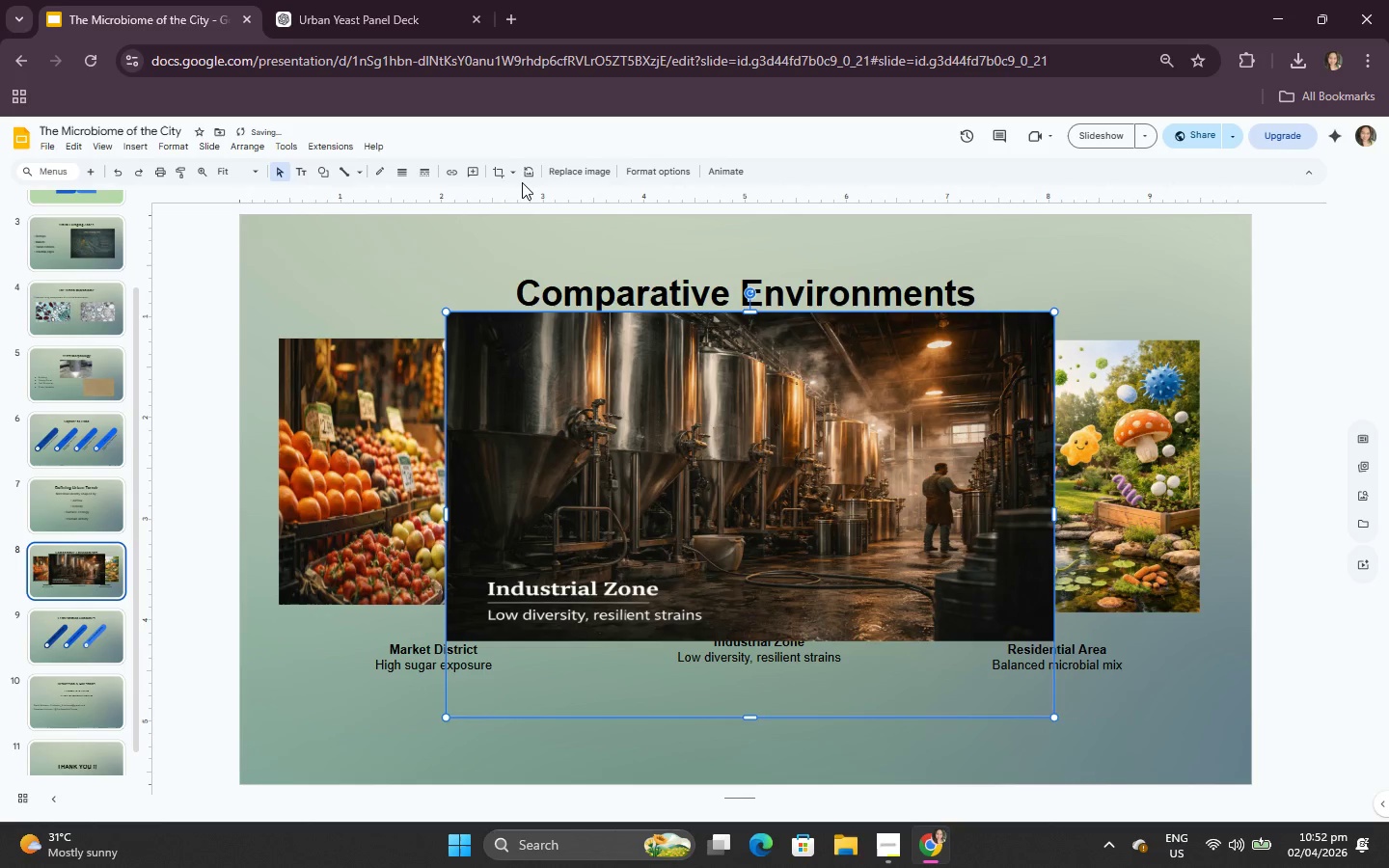 
left_click([499, 177])
 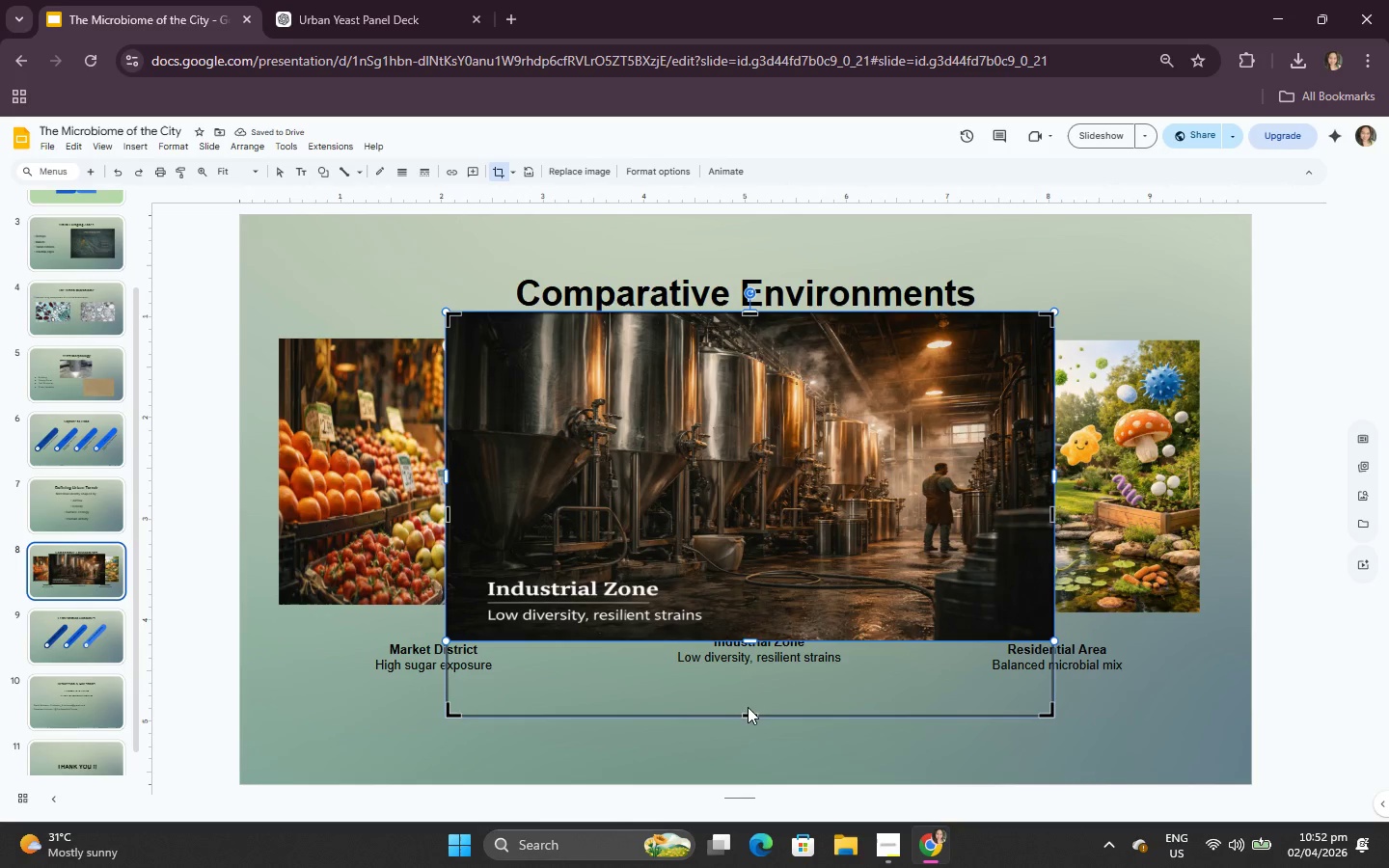 
left_click_drag(start_coordinate=[747, 718], to_coordinate=[731, 596])
 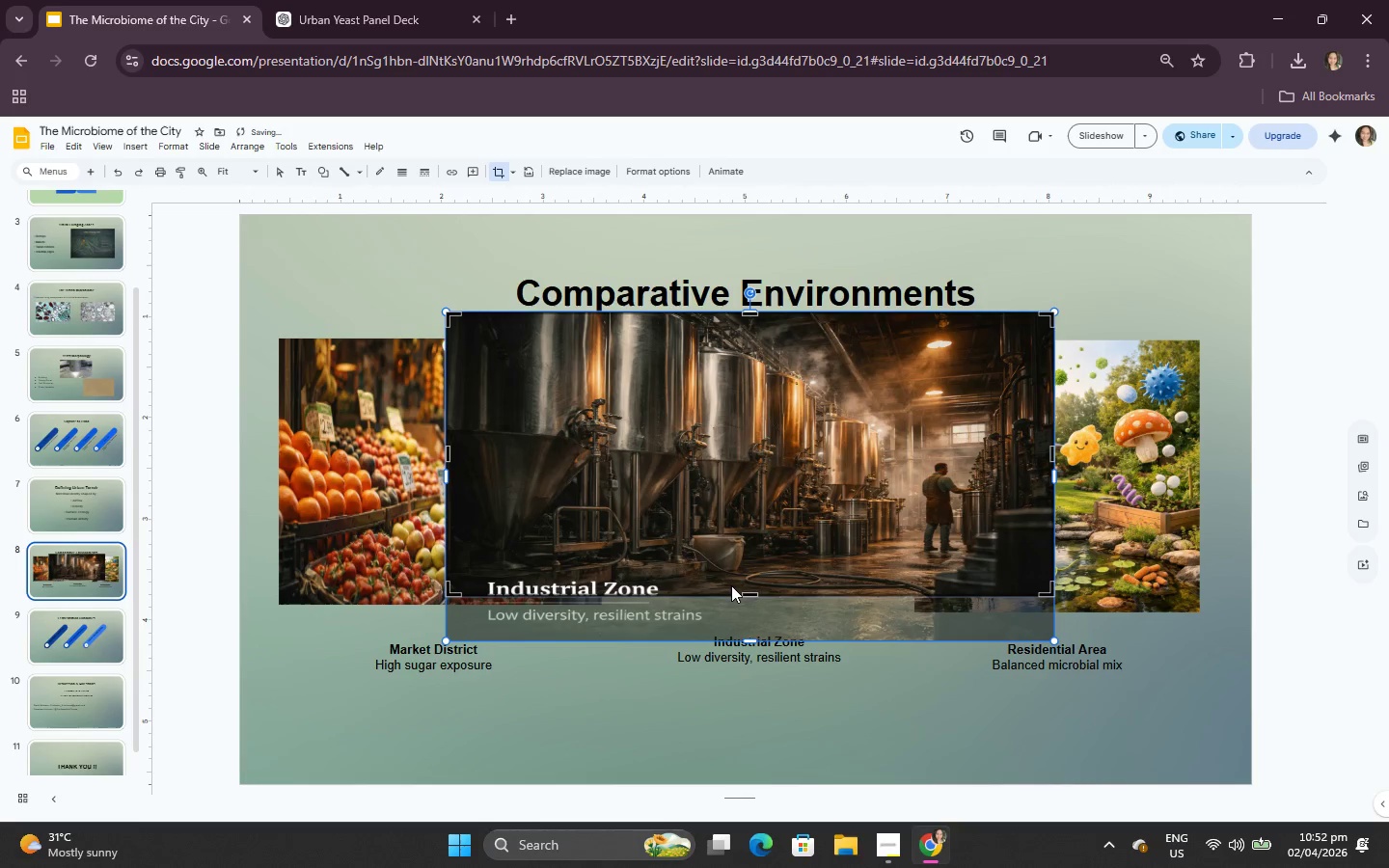 
left_click_drag(start_coordinate=[731, 585], to_coordinate=[736, 521])
 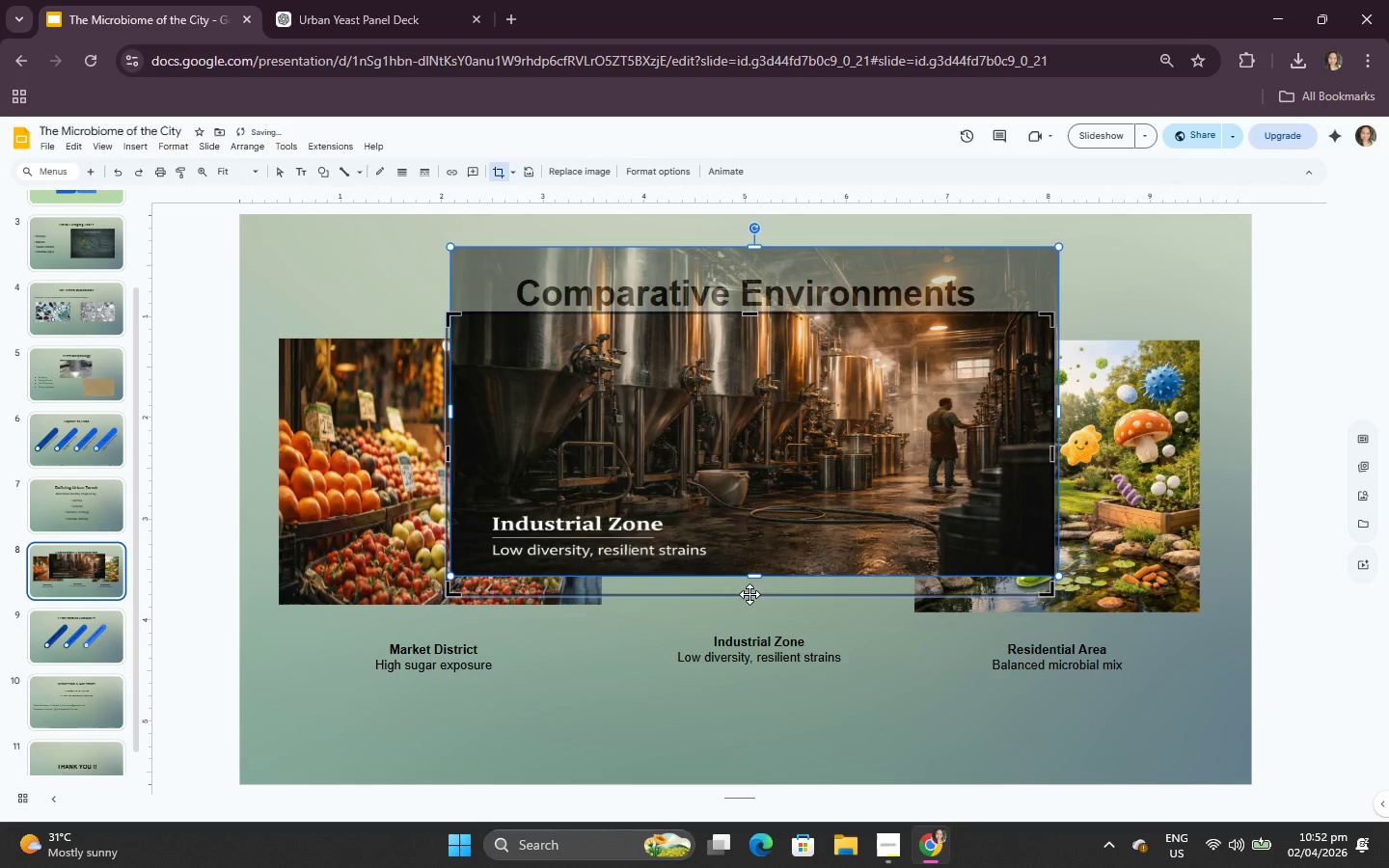 
left_click([749, 594])
 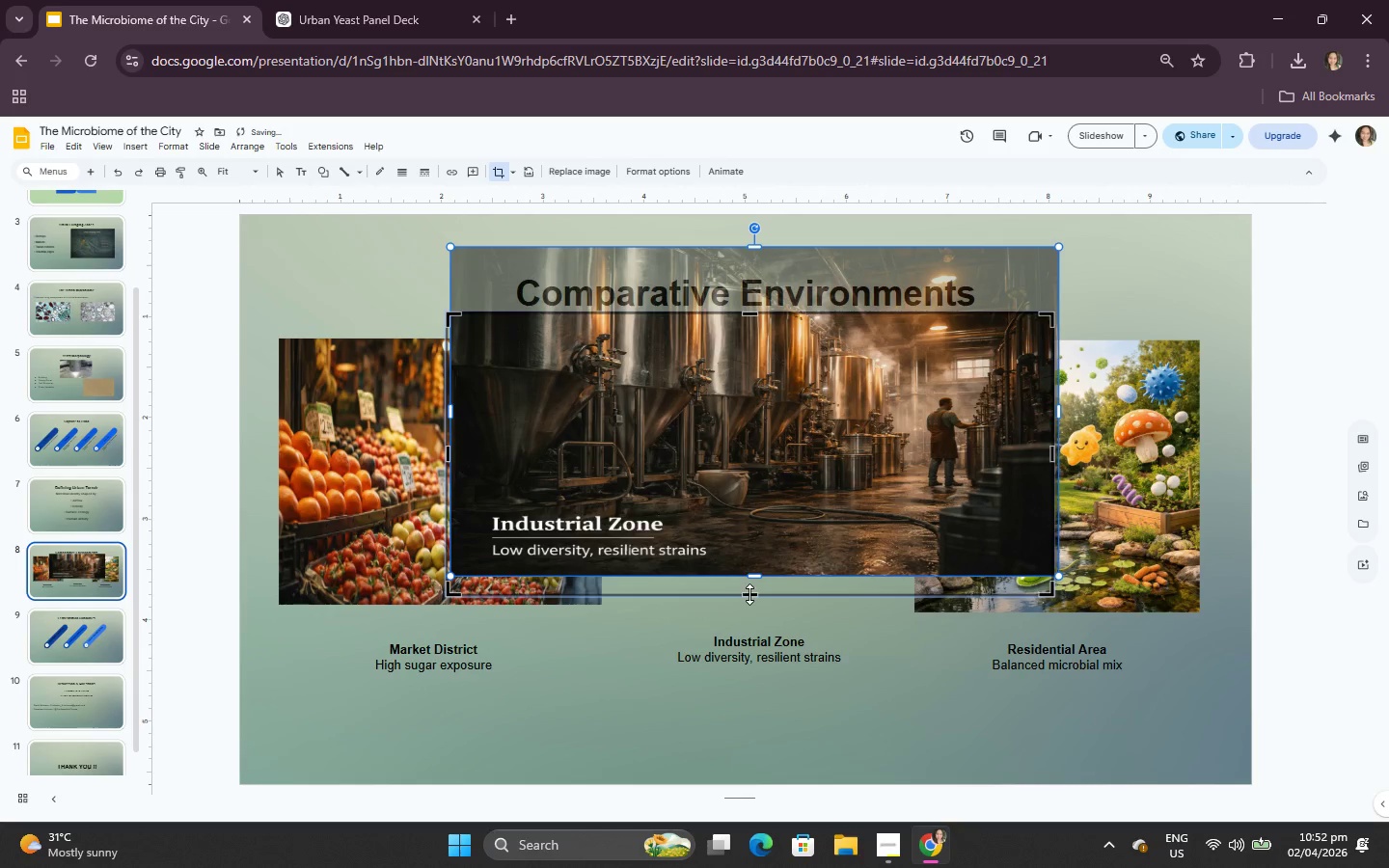 
left_click_drag(start_coordinate=[749, 594], to_coordinate=[749, 510])
 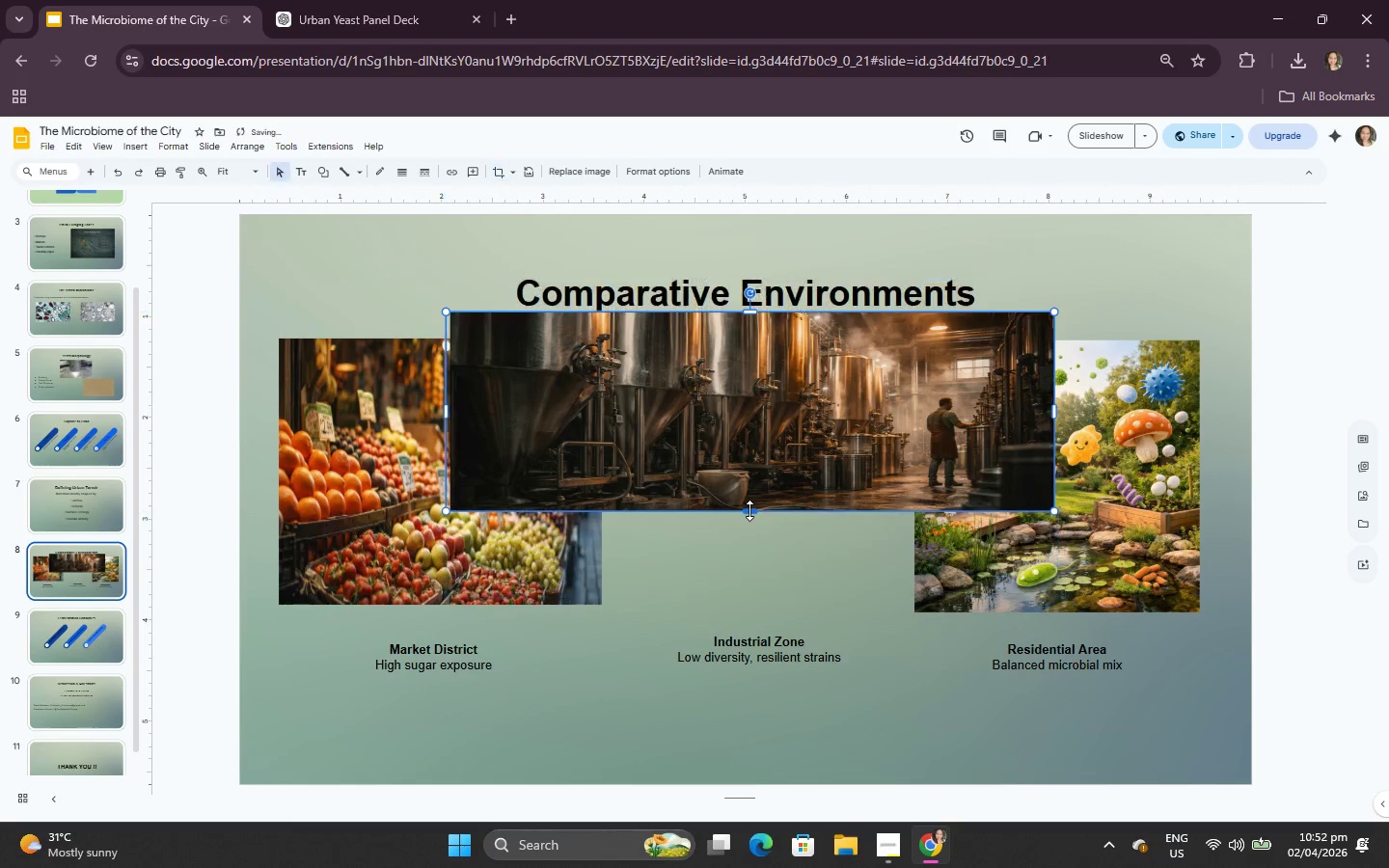 
left_click([749, 510])
 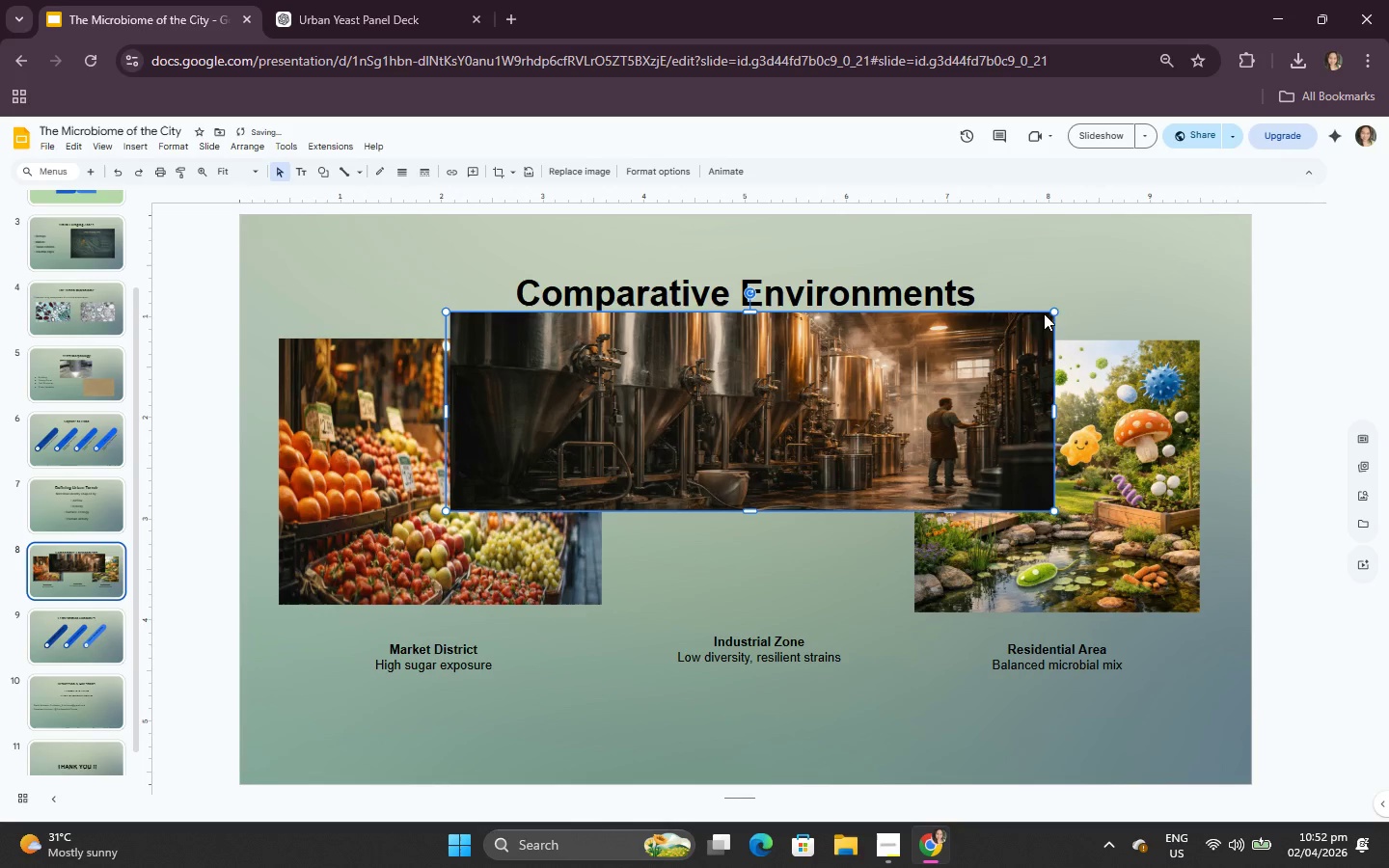 
left_click_drag(start_coordinate=[1052, 310], to_coordinate=[802, 316])
 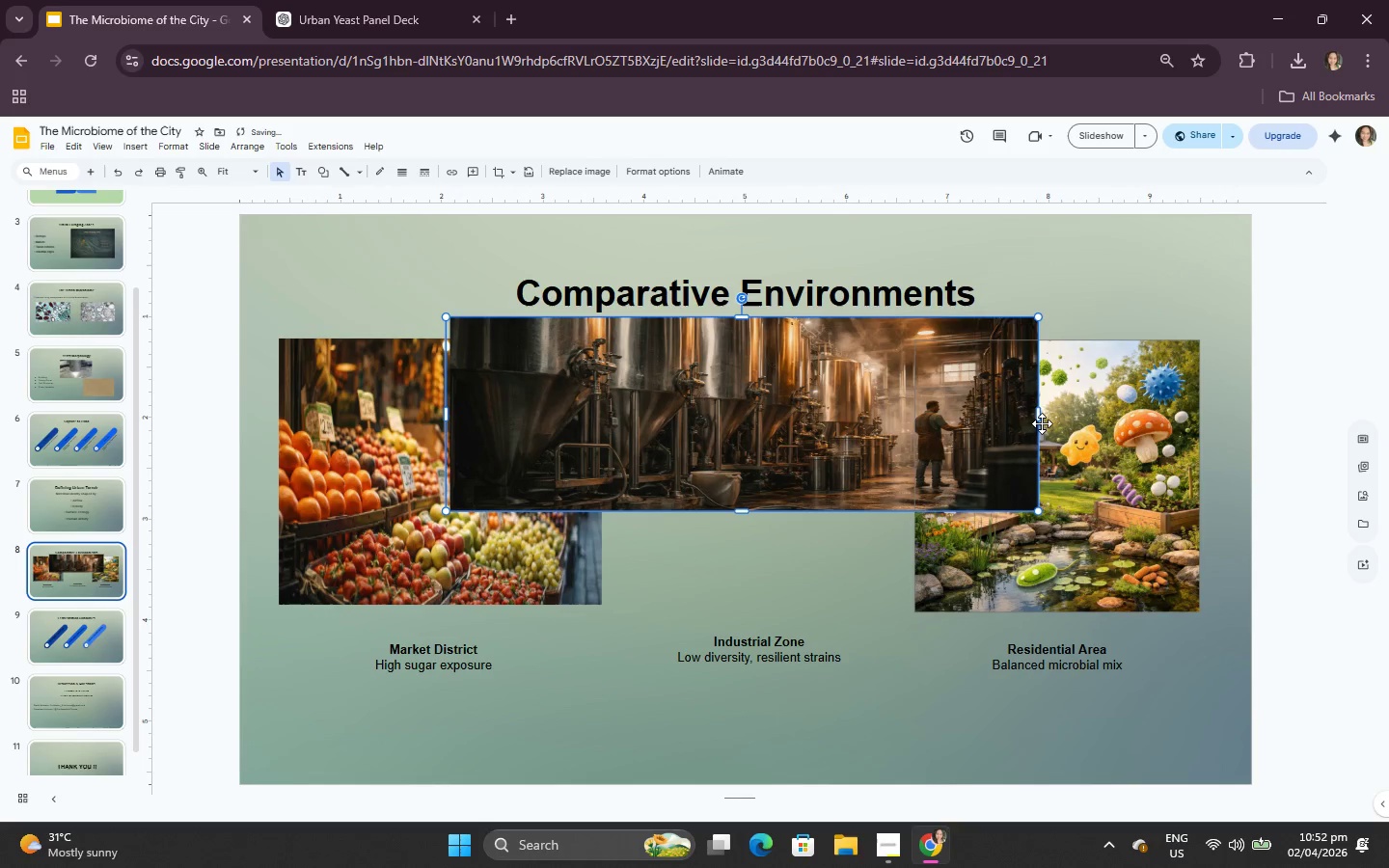 
left_click_drag(start_coordinate=[1038, 417], to_coordinate=[892, 429])
 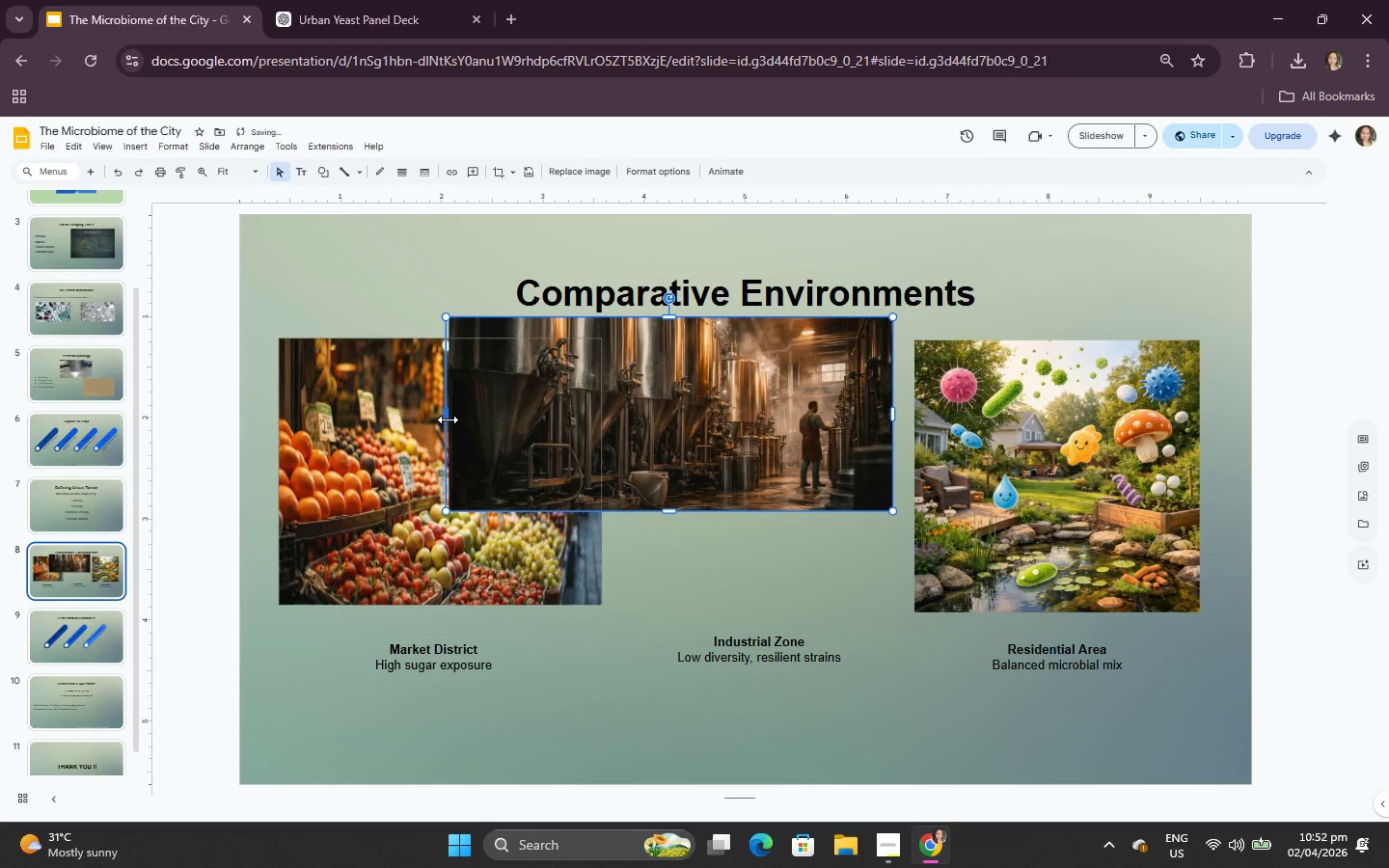 
left_click_drag(start_coordinate=[448, 417], to_coordinate=[584, 418])
 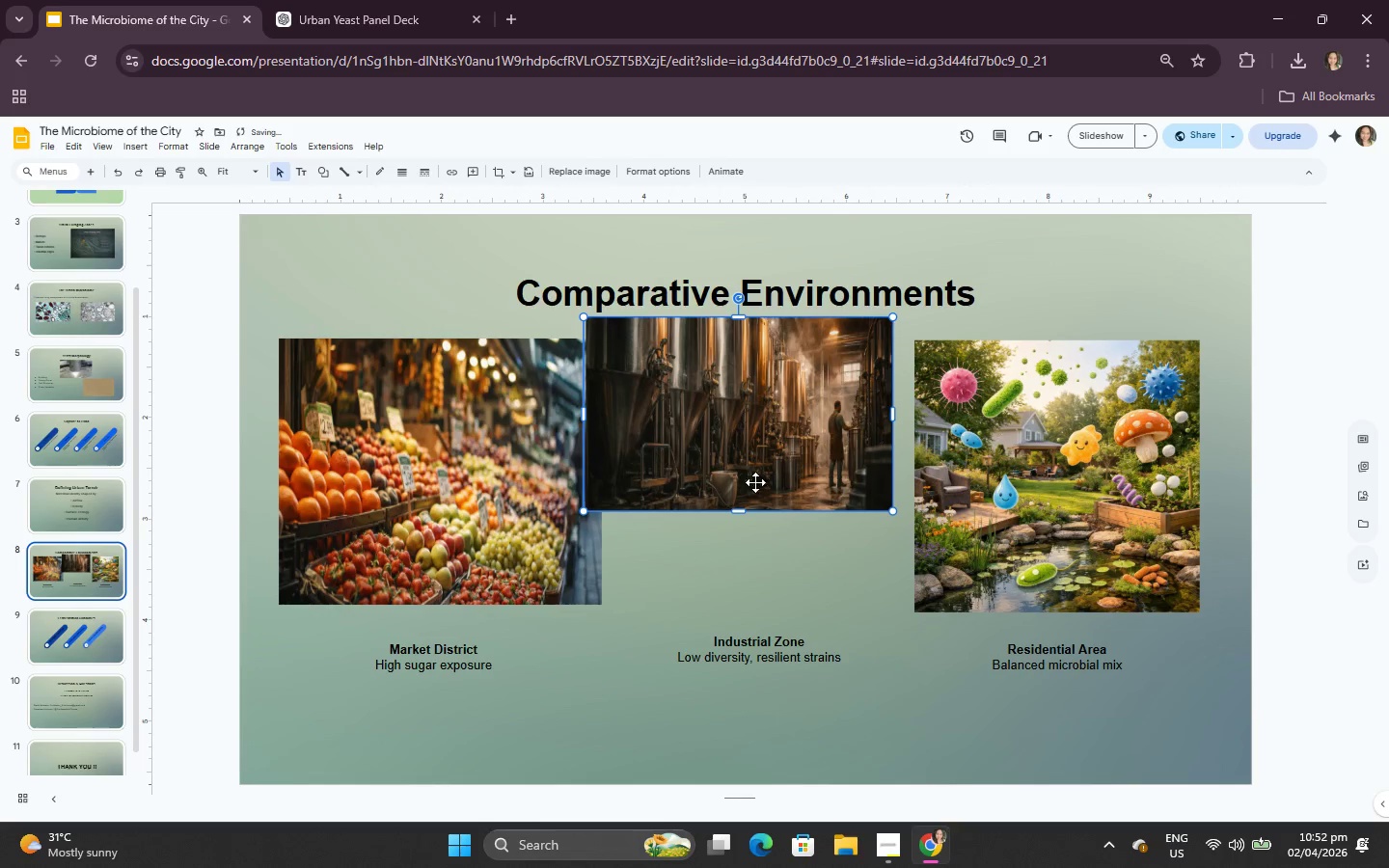 
left_click_drag(start_coordinate=[761, 482], to_coordinate=[775, 505])
 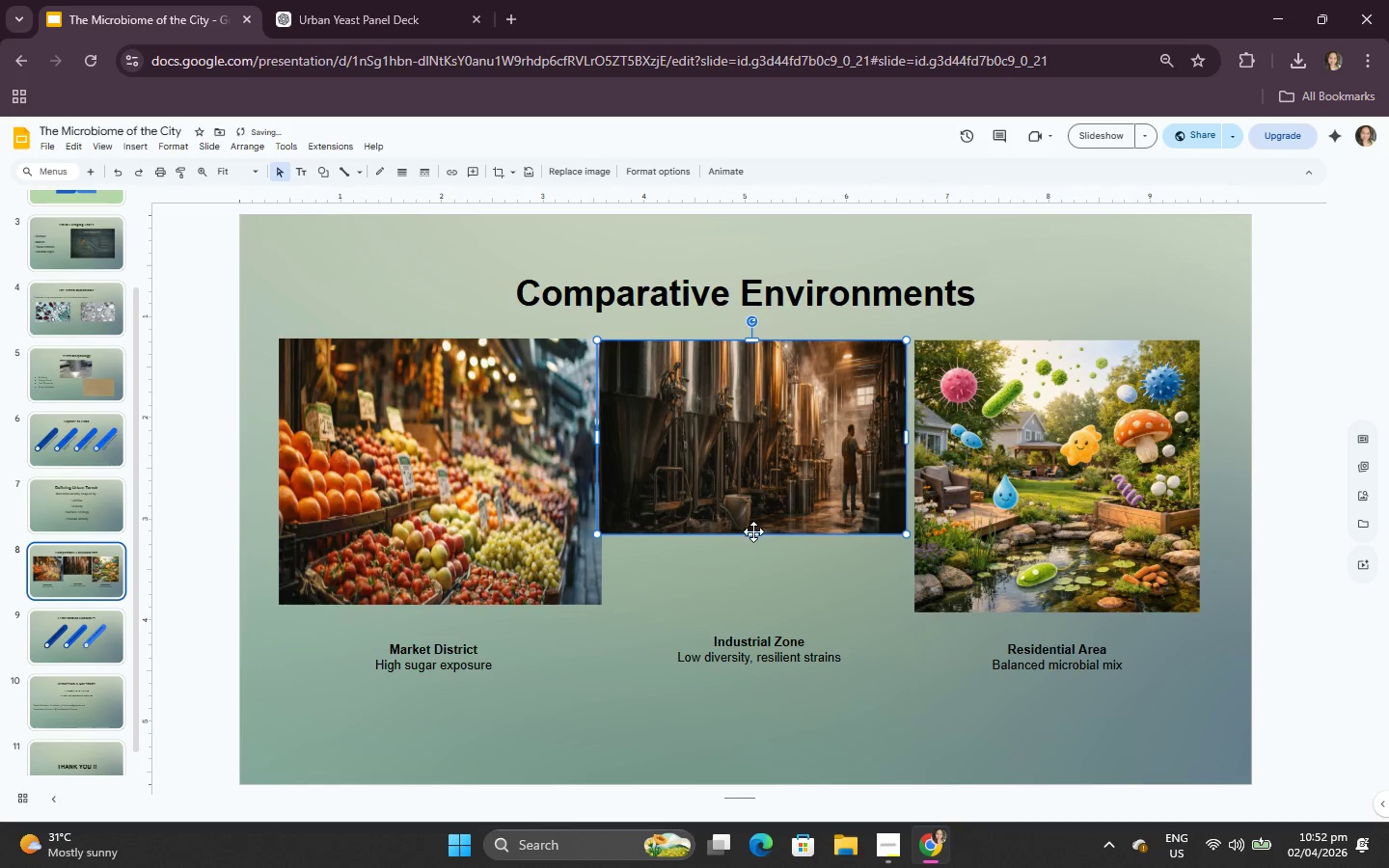 
left_click([753, 531])
 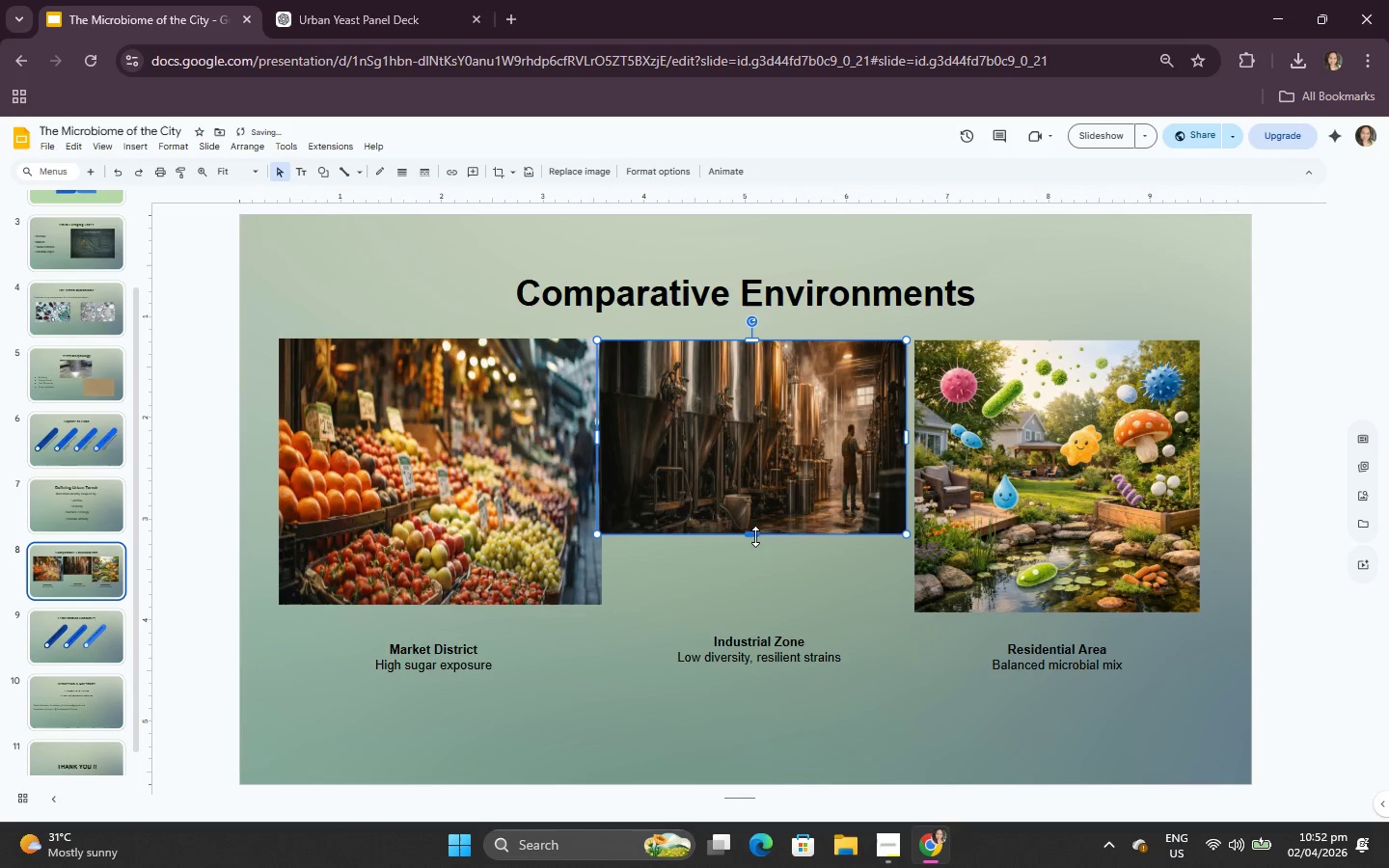 
left_click_drag(start_coordinate=[755, 536], to_coordinate=[762, 603])
 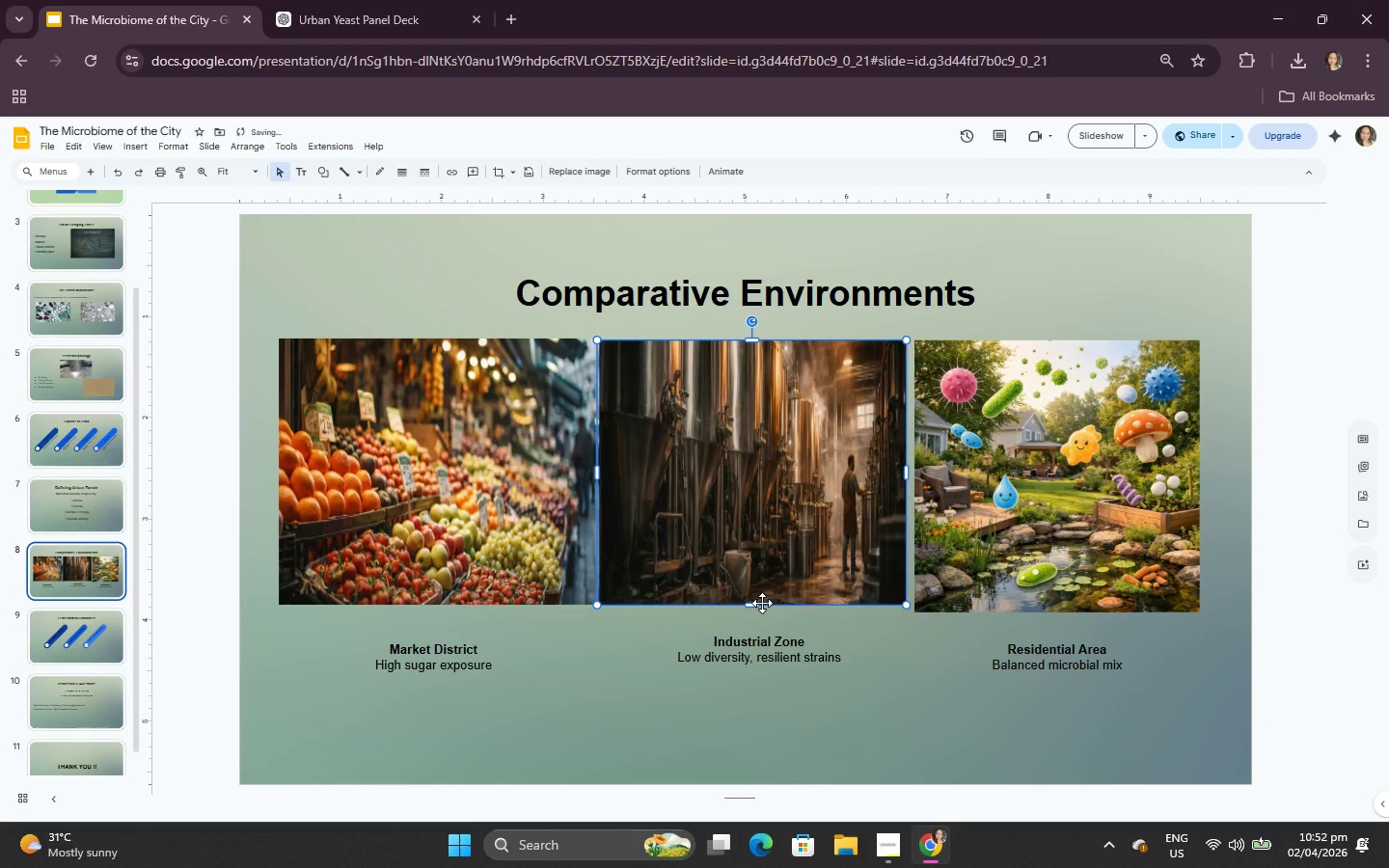 
left_click([762, 603])
 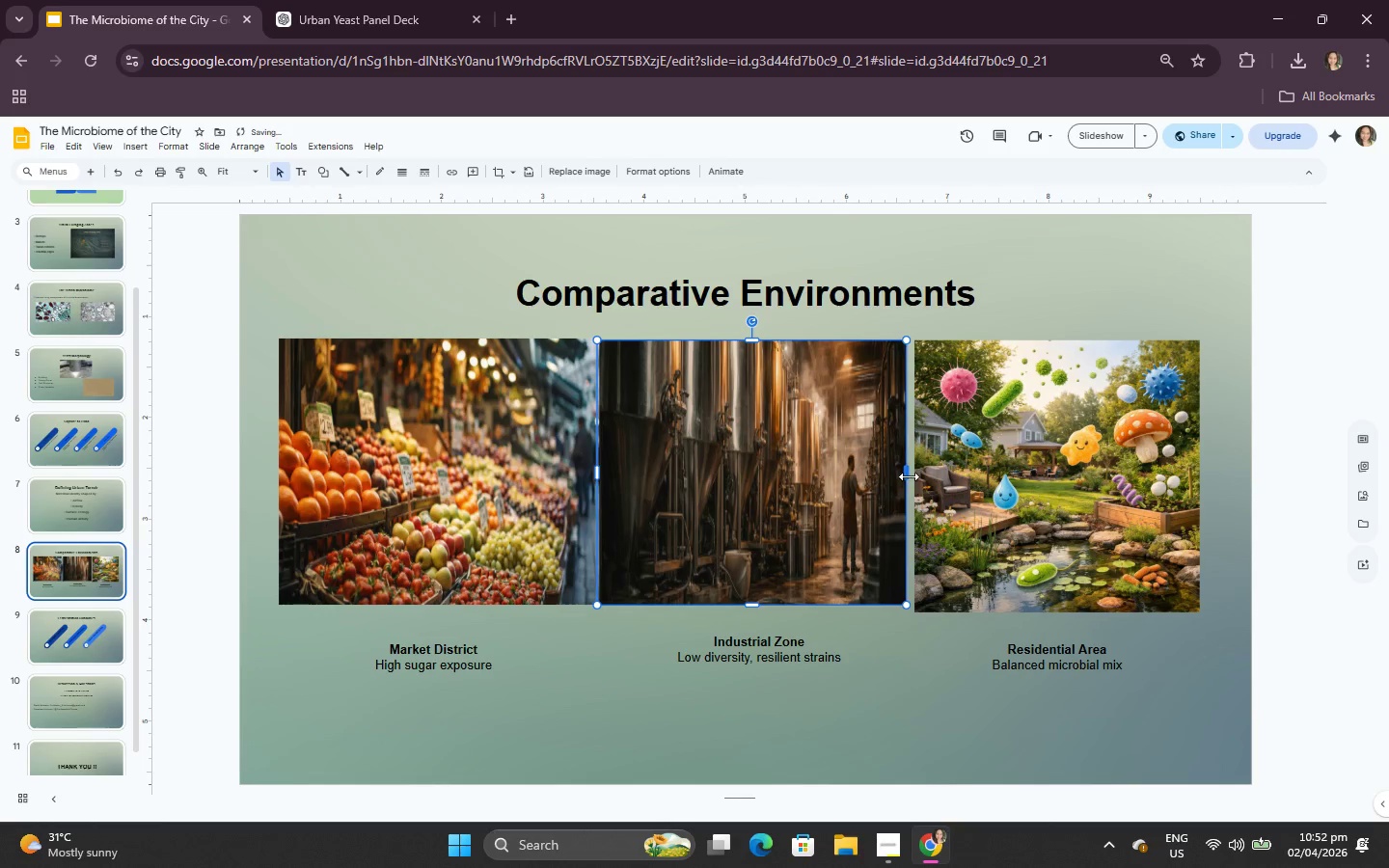 
left_click([927, 471])
 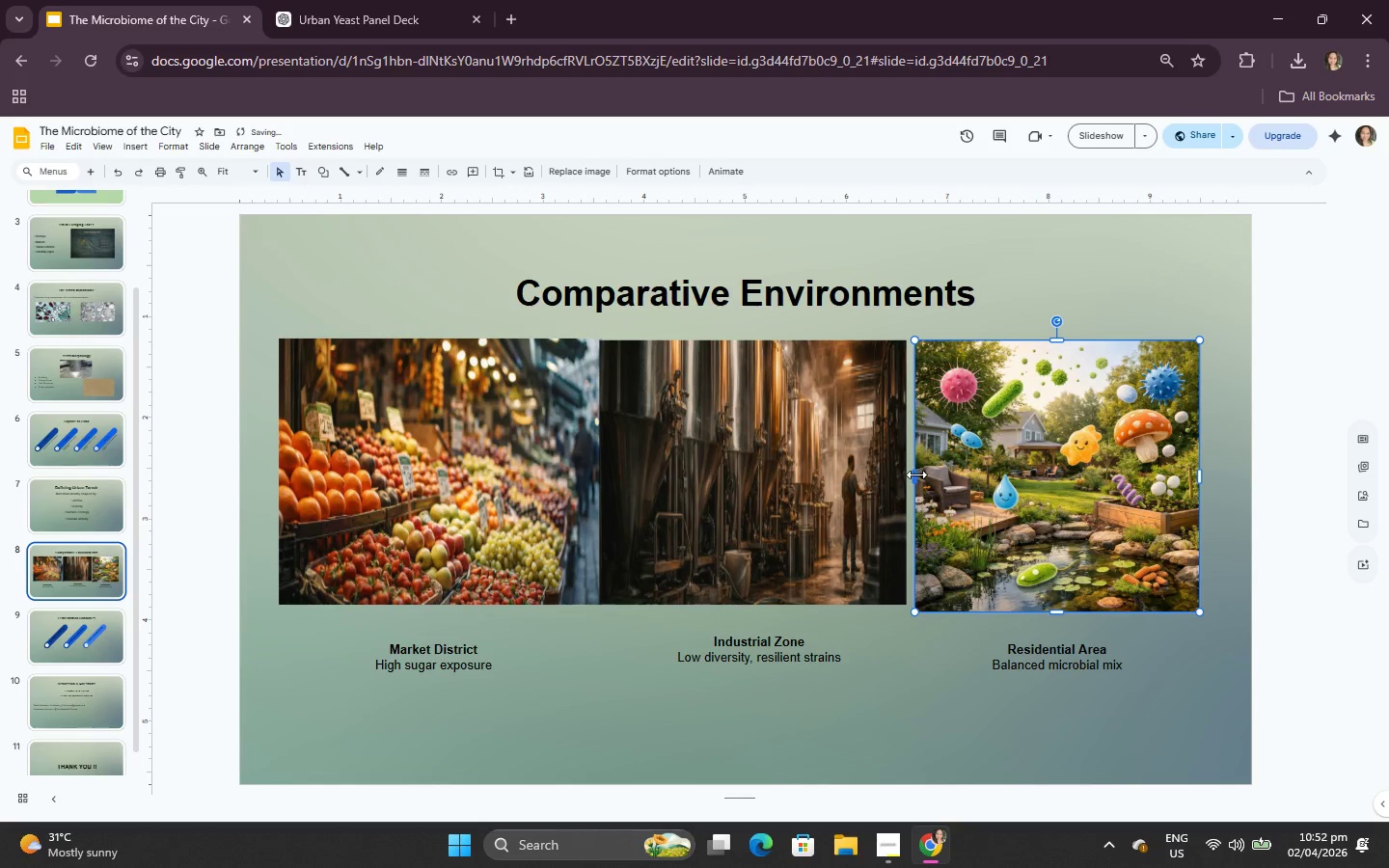 
left_click_drag(start_coordinate=[916, 475], to_coordinate=[907, 475])
 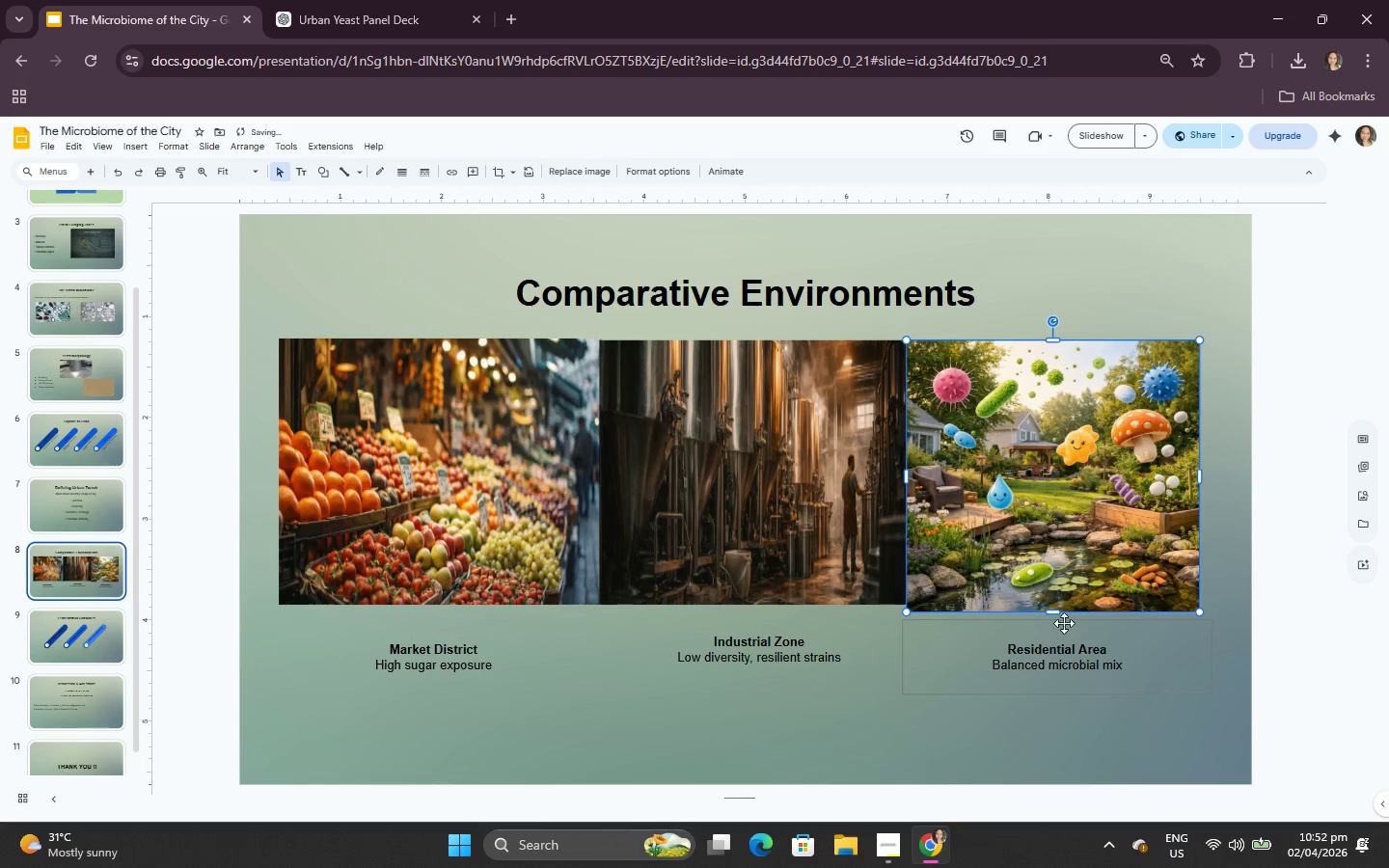 
left_click_drag(start_coordinate=[1052, 610], to_coordinate=[1052, 602])
 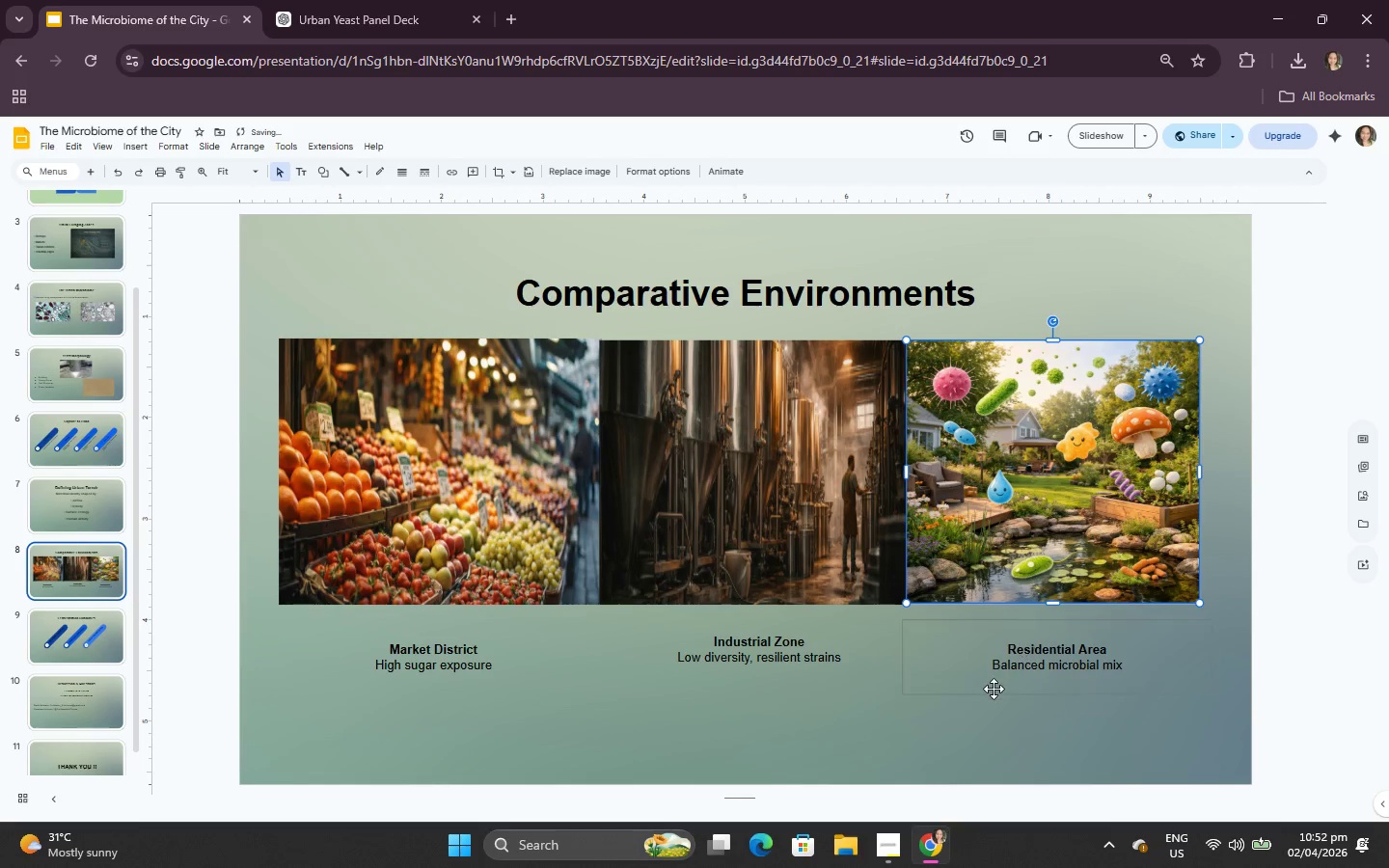 
left_click([994, 689])
 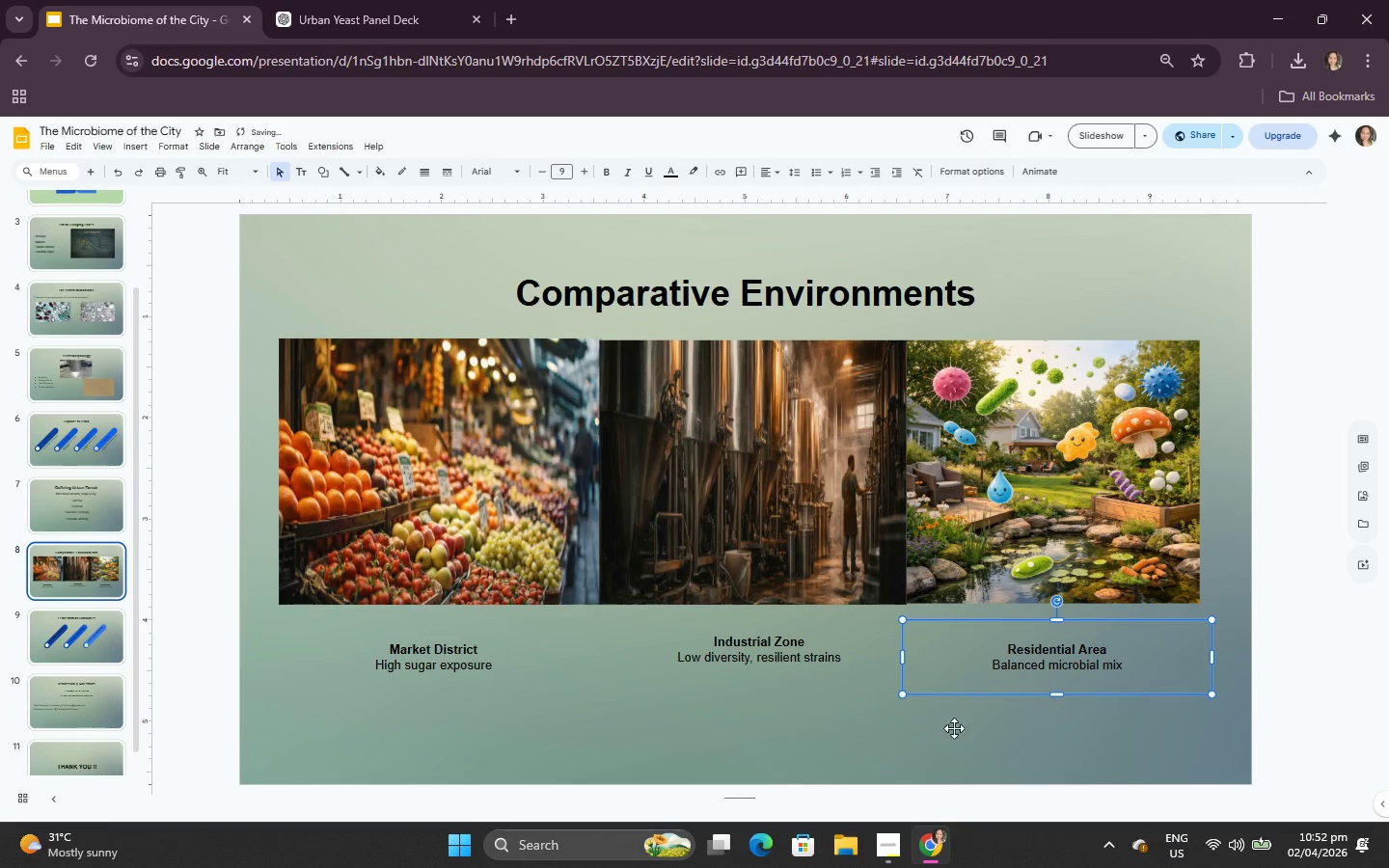 
left_click([821, 751])
 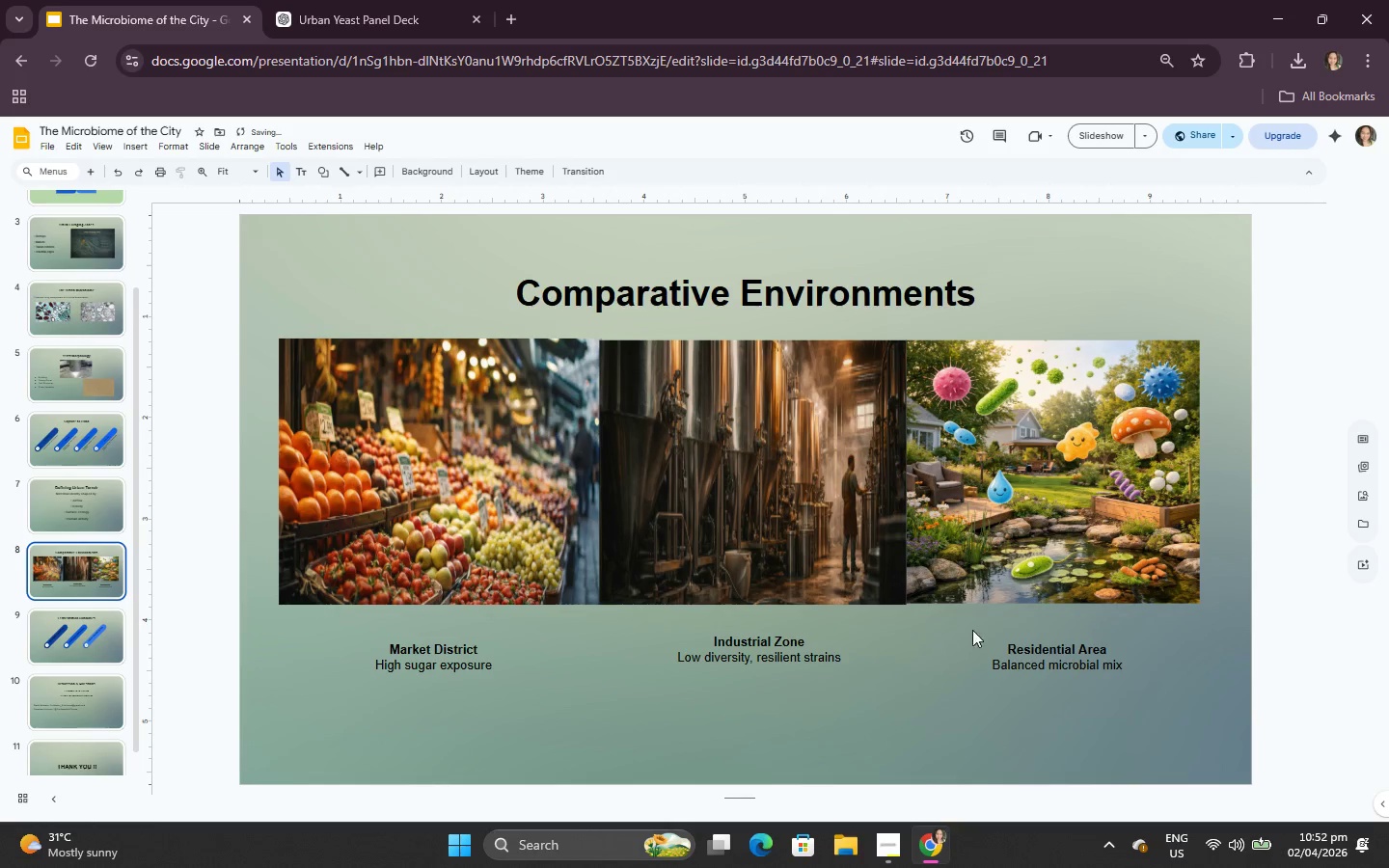 
left_click([1028, 651])
 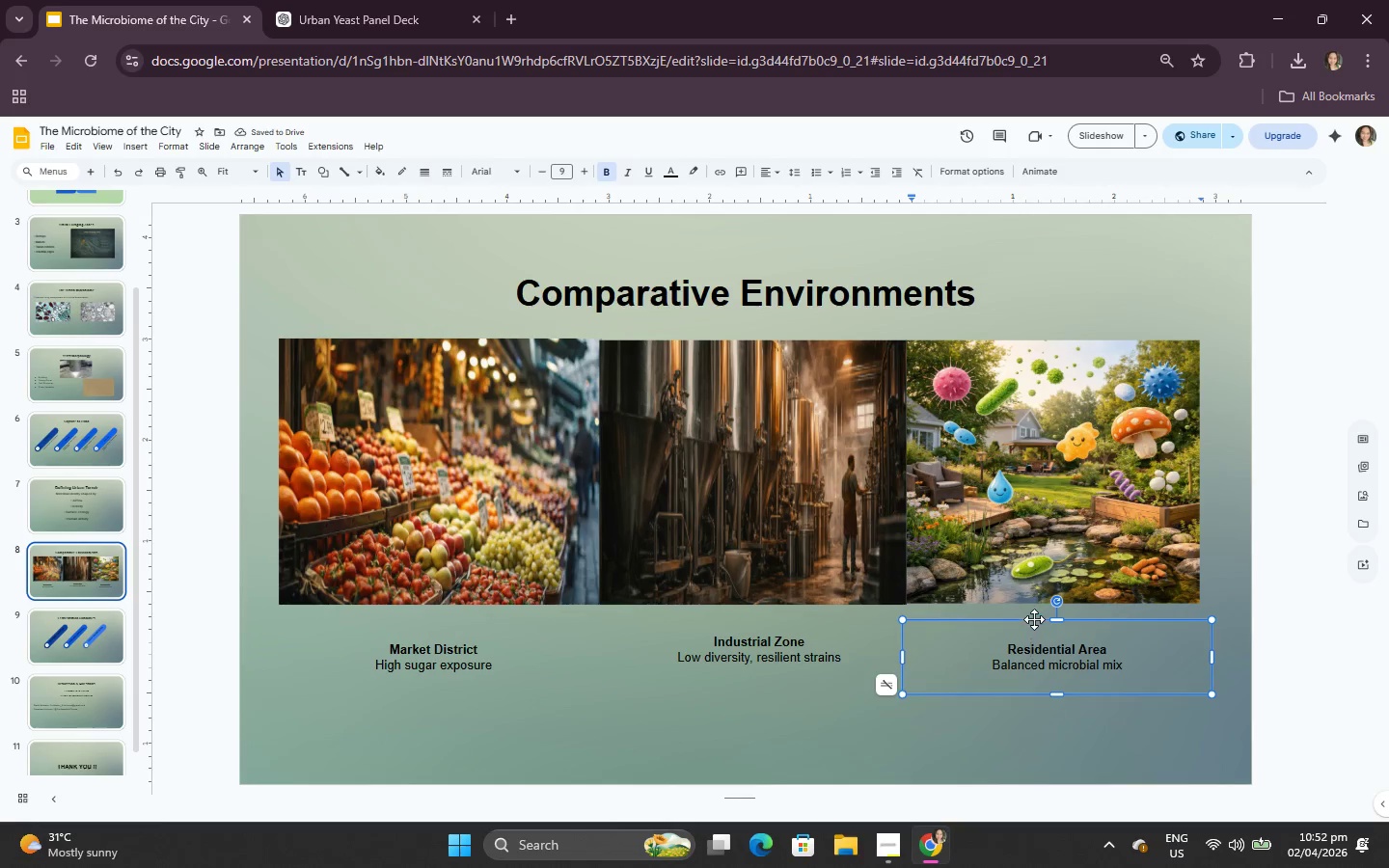 
left_click_drag(start_coordinate=[1034, 619], to_coordinate=[1034, 609])